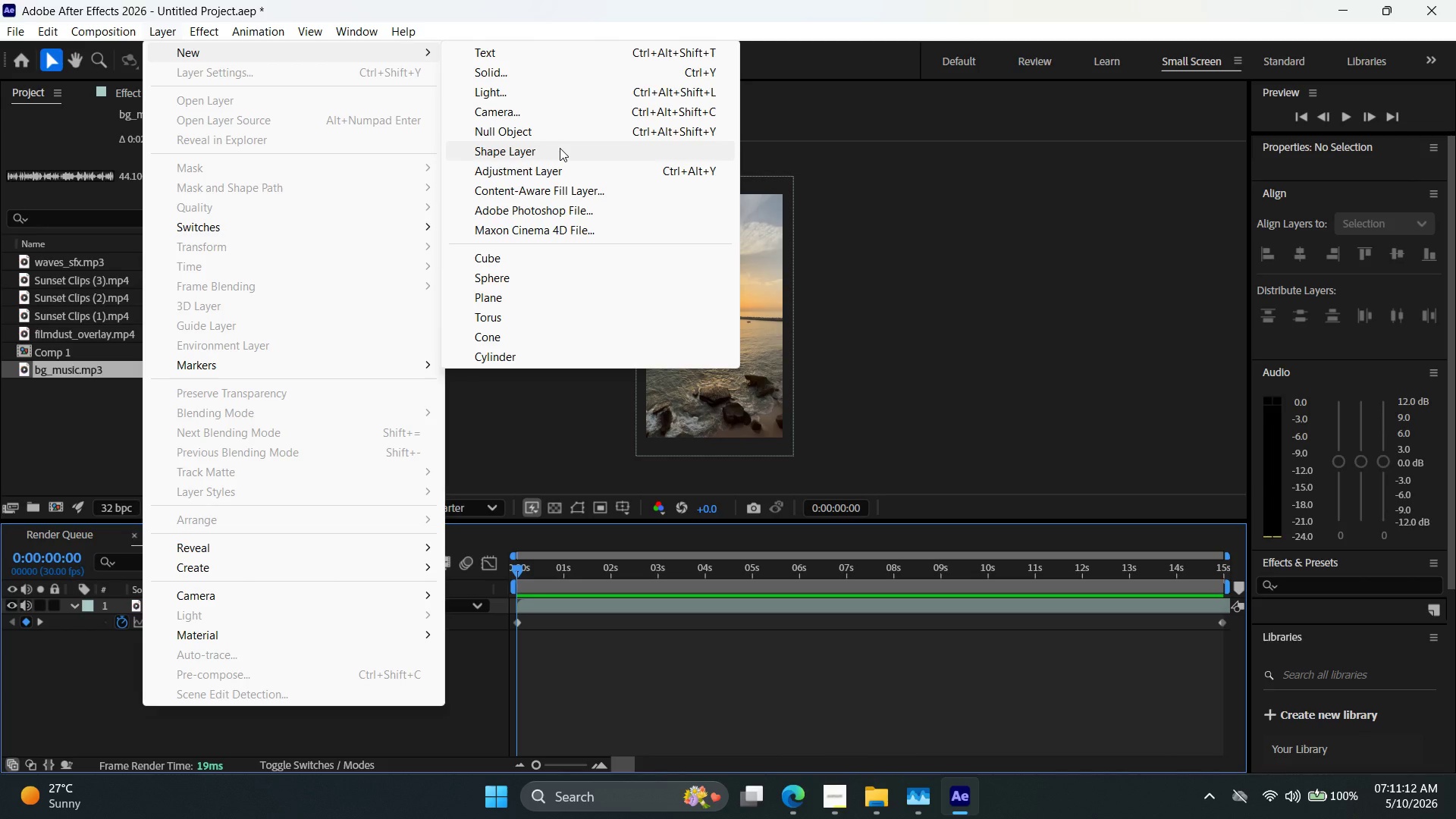 
wait(7.83)
 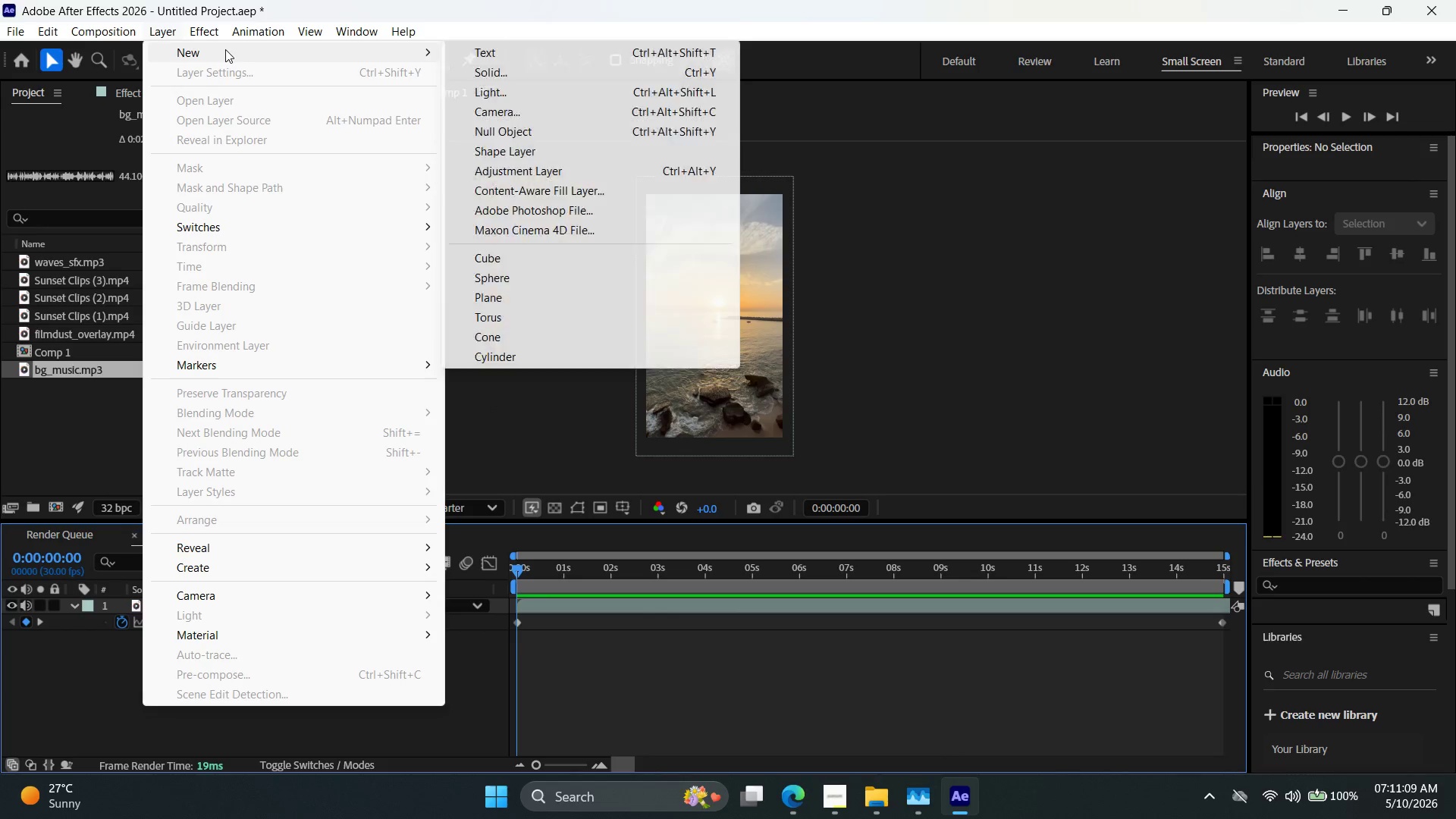 
left_click([579, 167])
 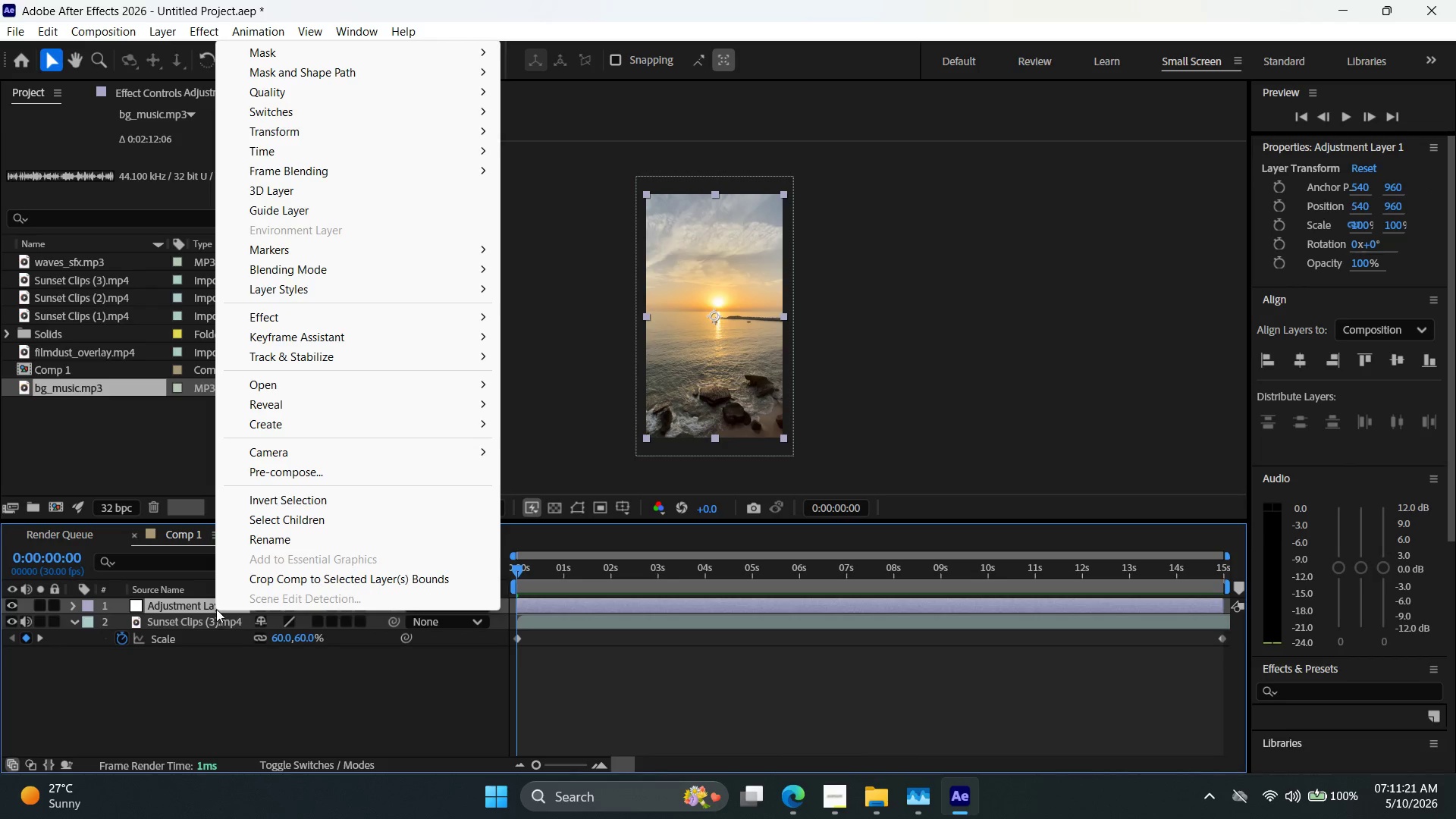 
wait(12.08)
 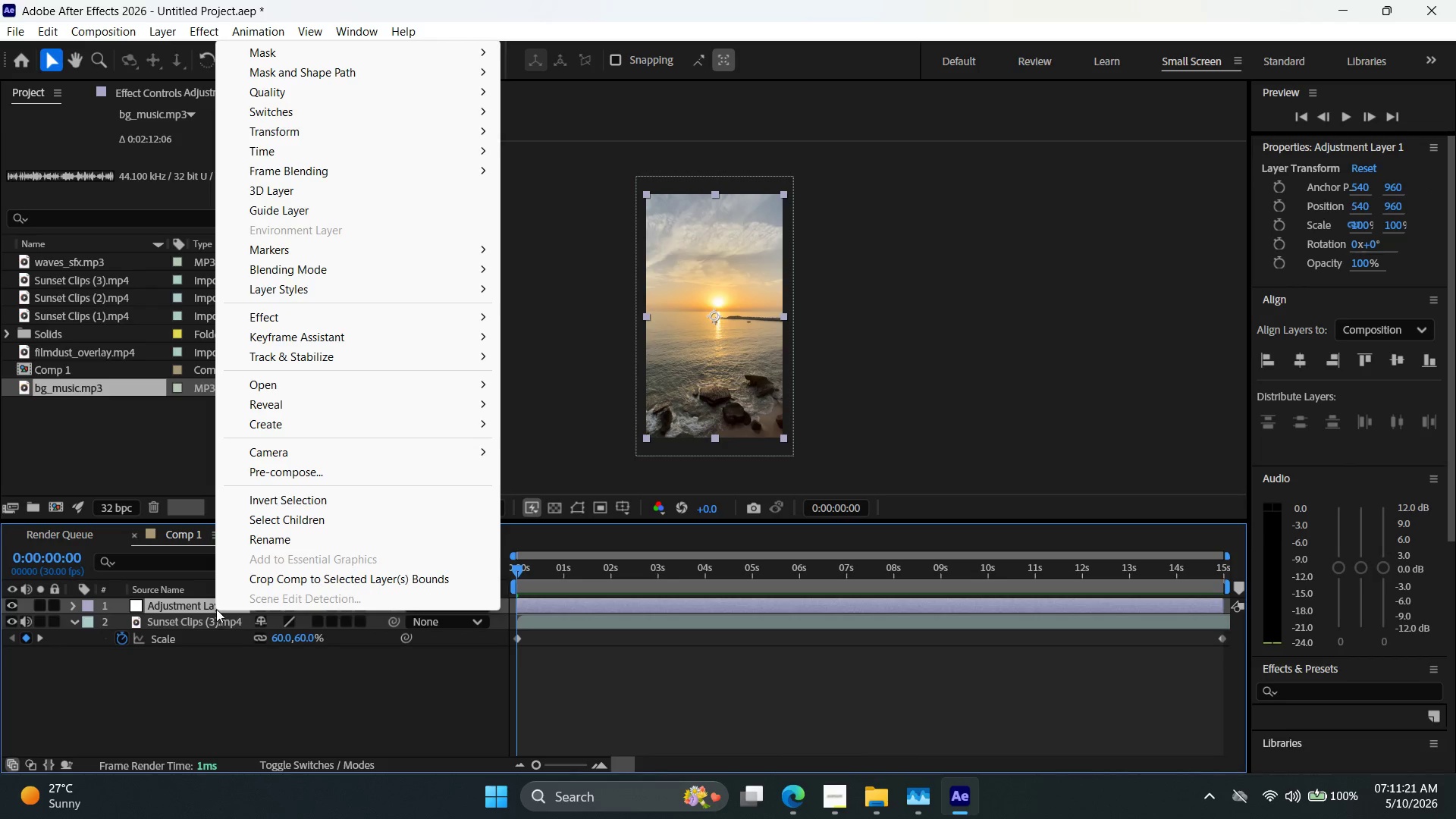 
left_click([304, 540])
 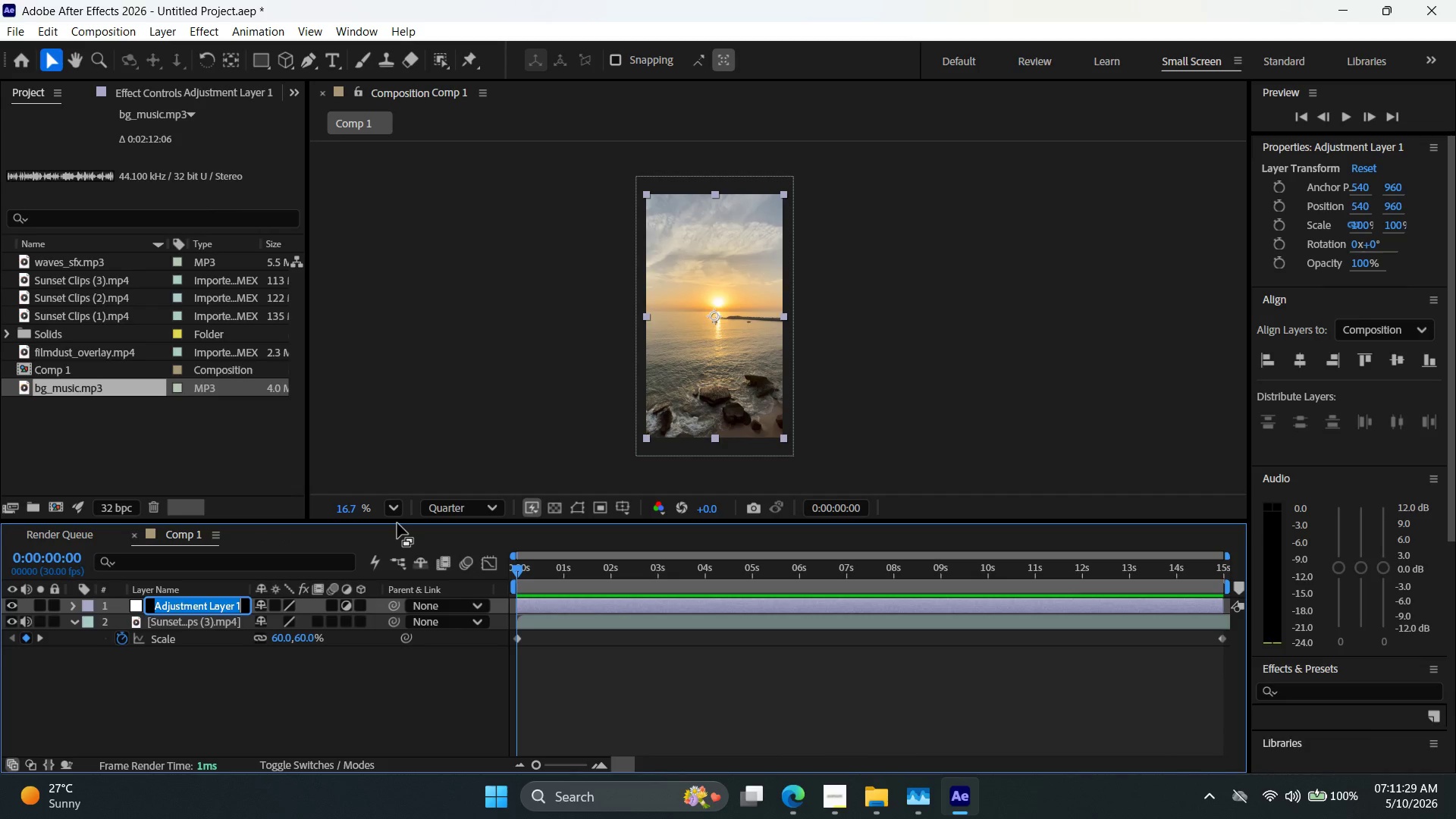 
type(Color Grade)
 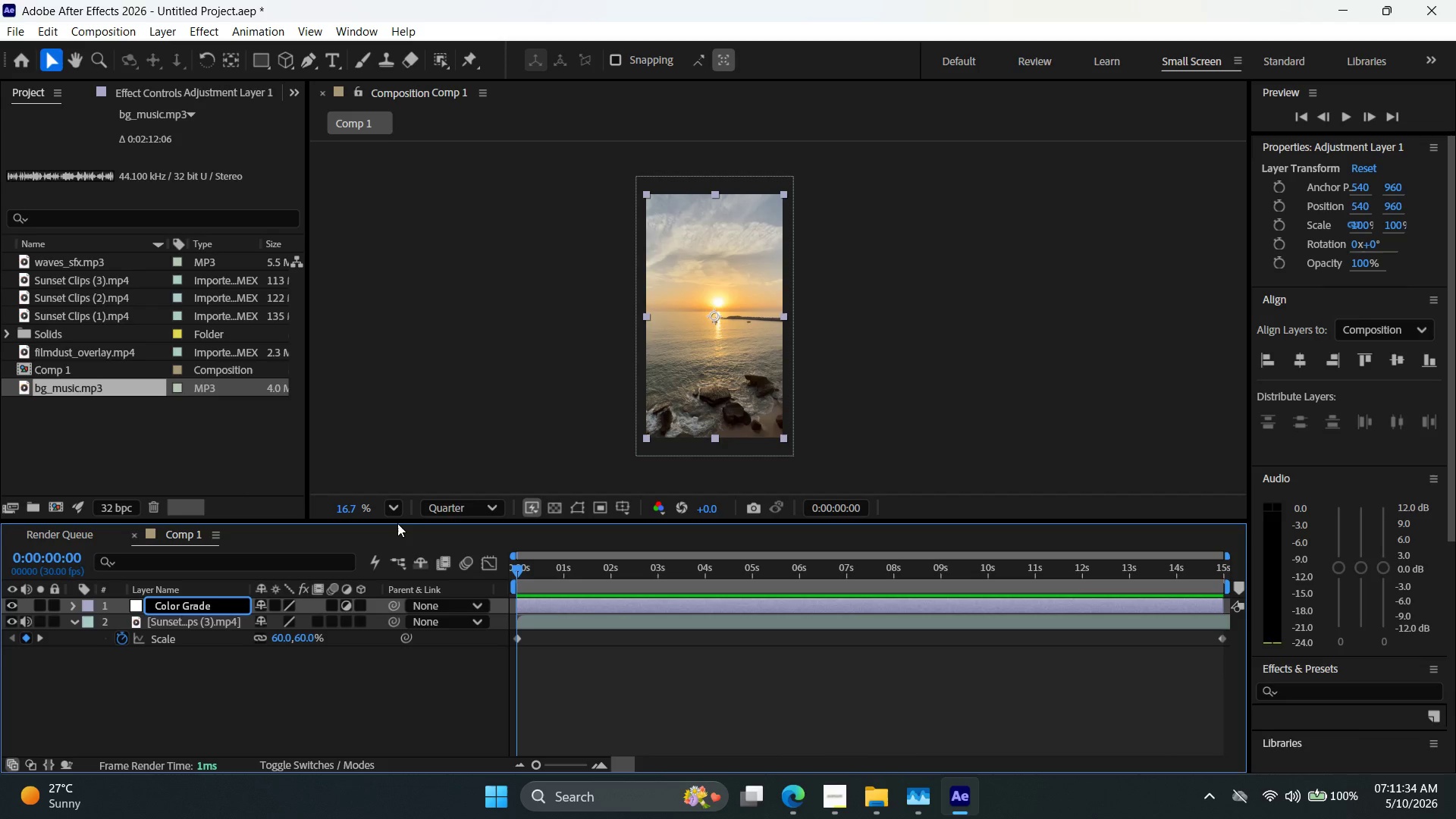 
left_click([481, 441])
 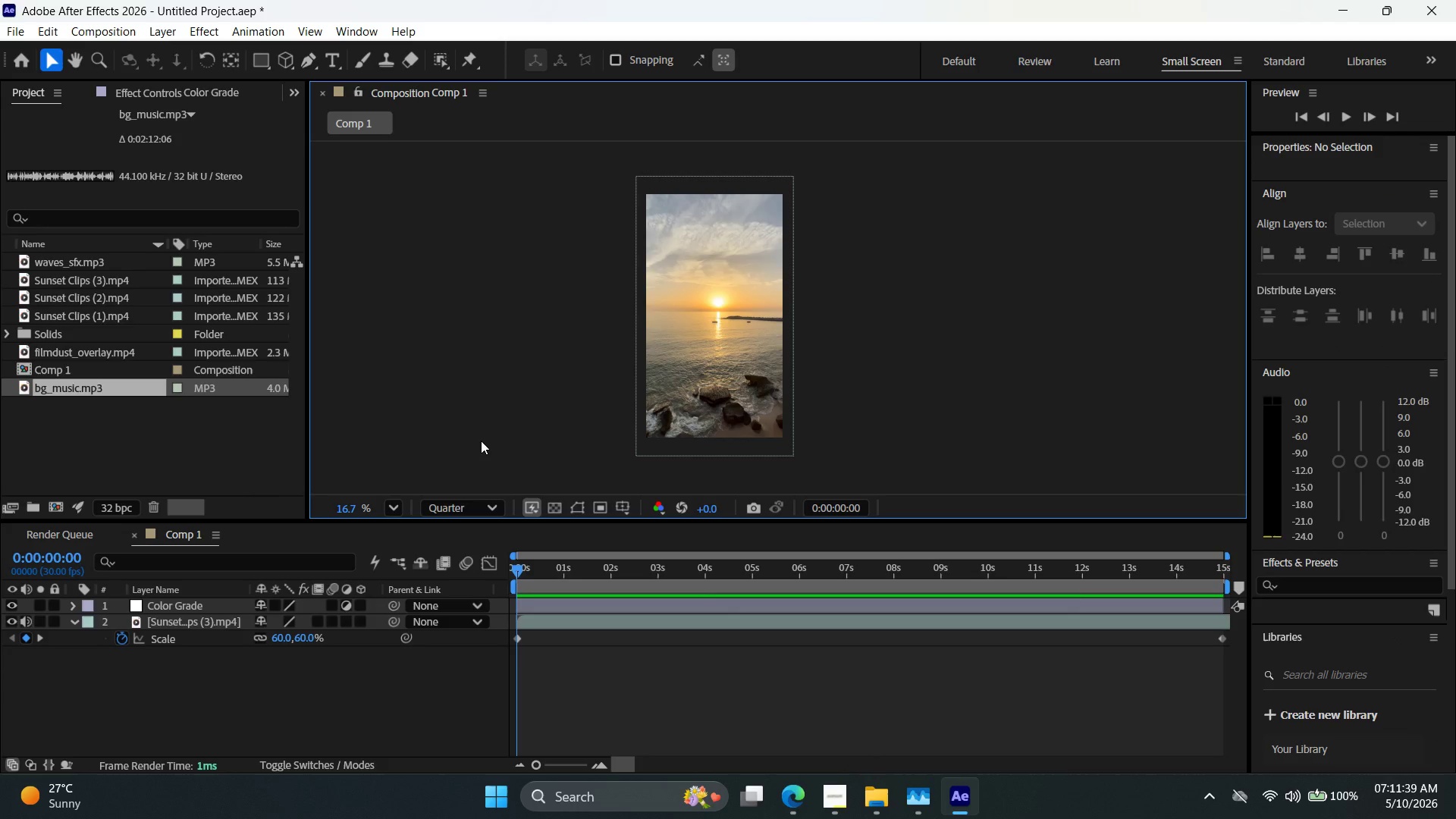 
left_click([624, 600])
 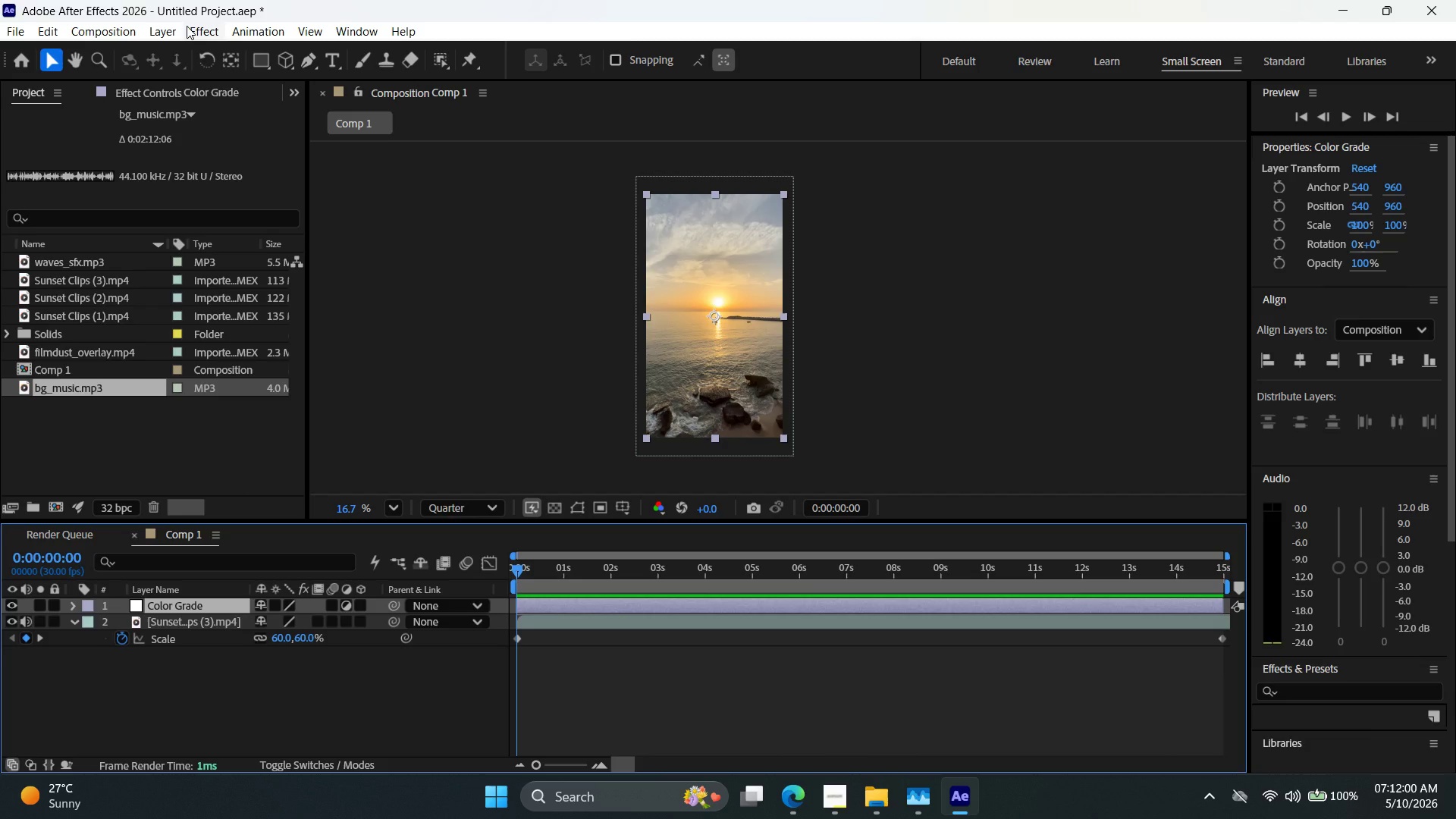 
wait(24.77)
 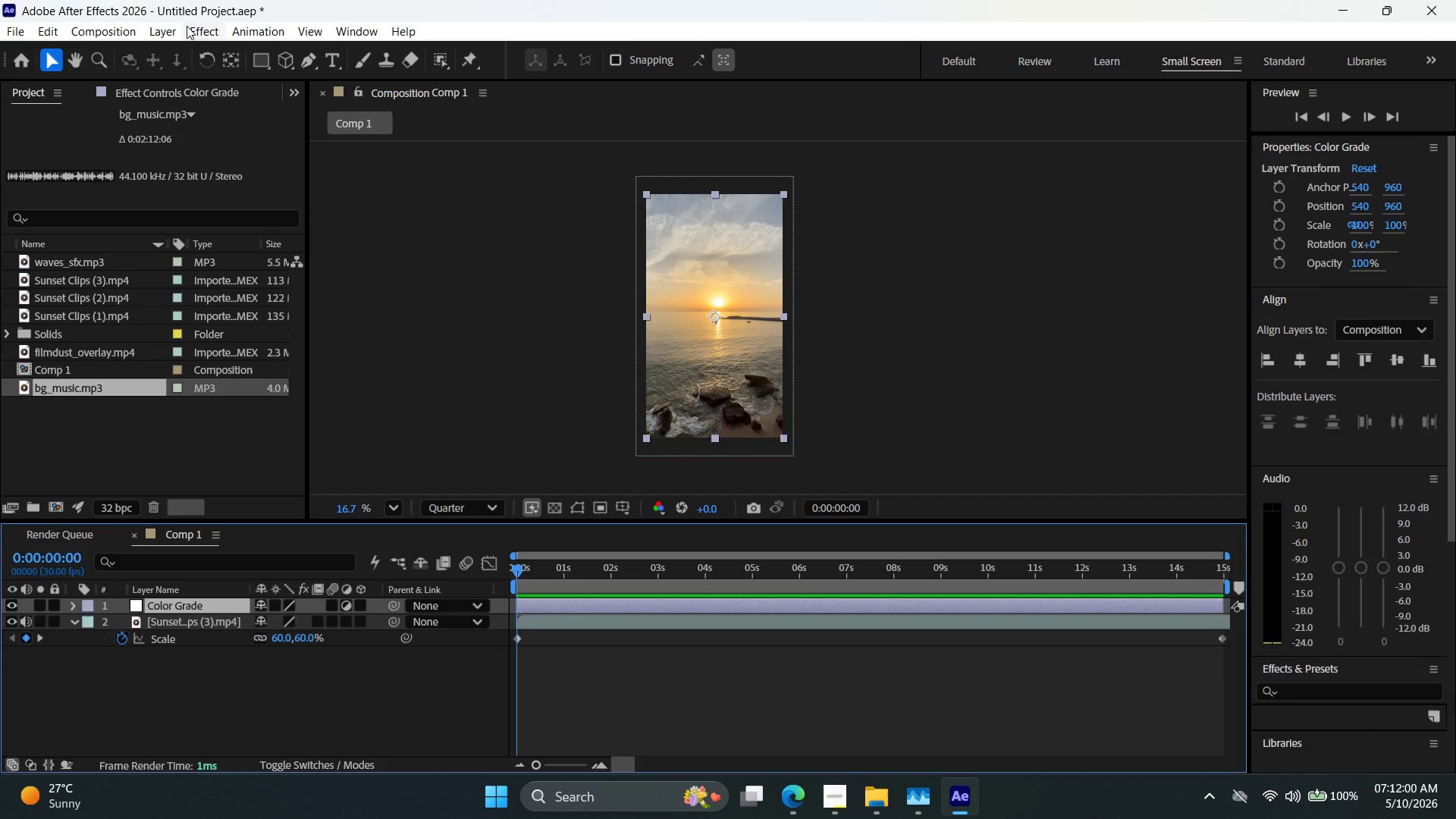 
left_click([205, 29])
 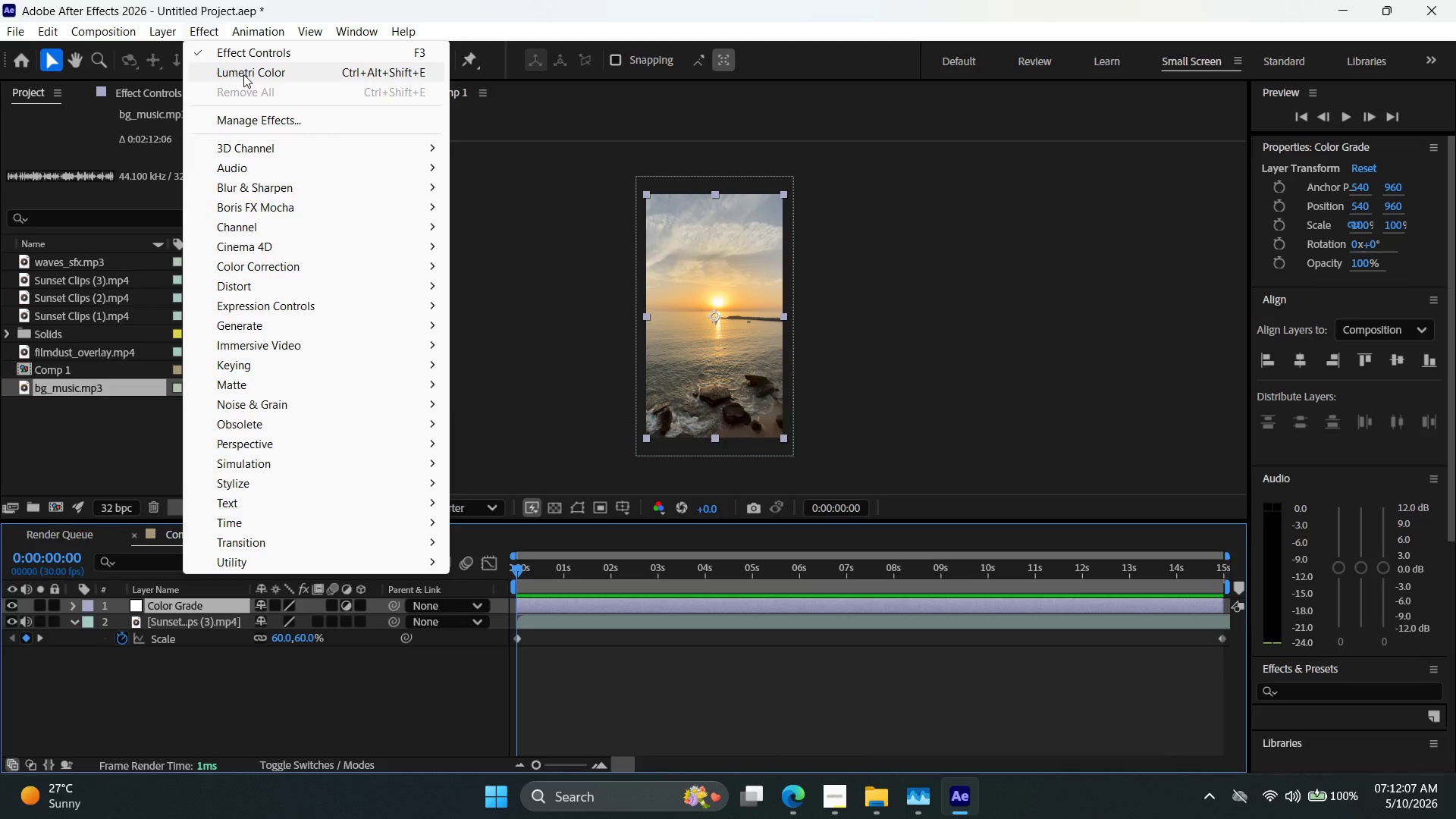 
left_click([243, 74])
 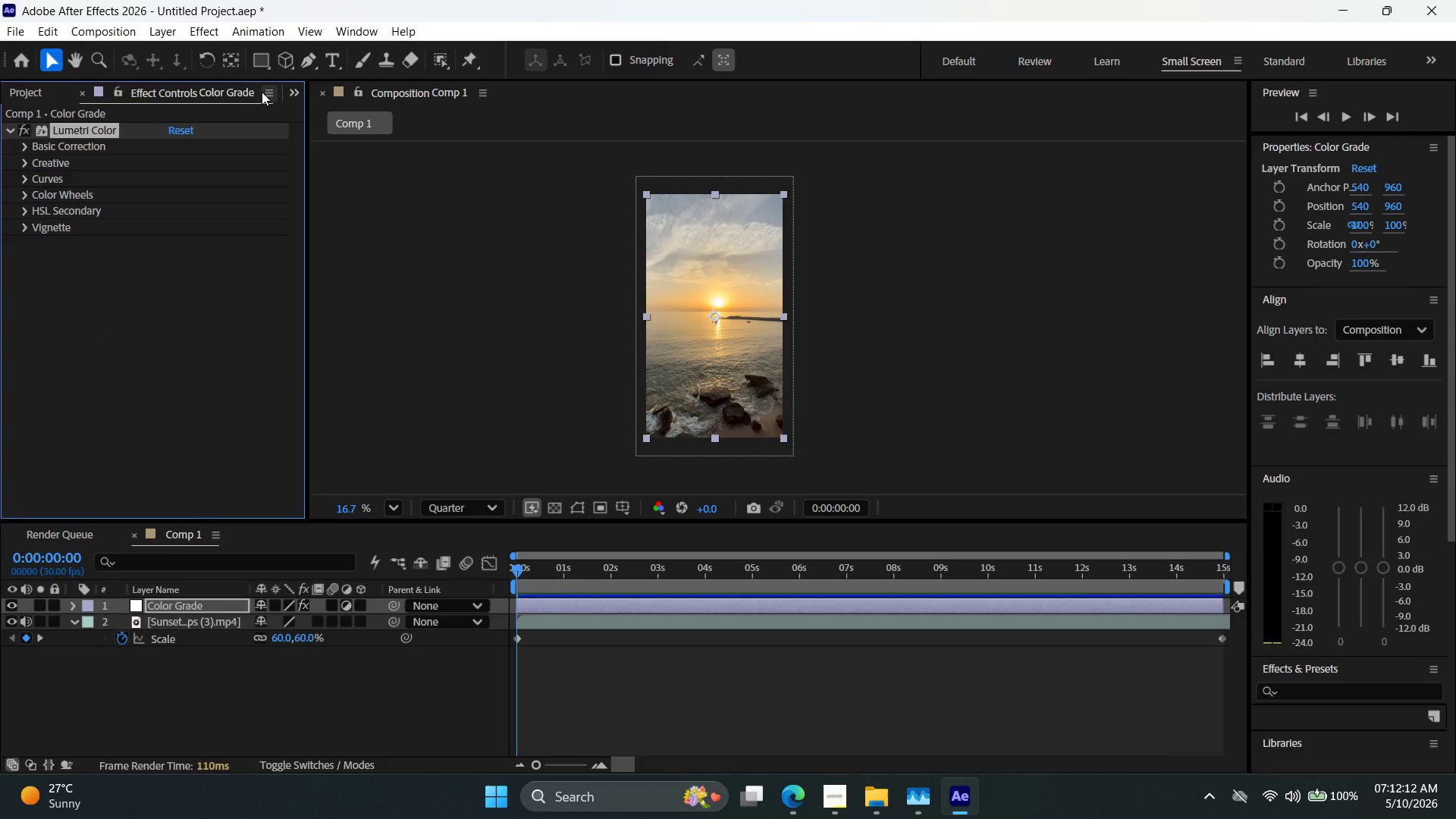 
wait(5.47)
 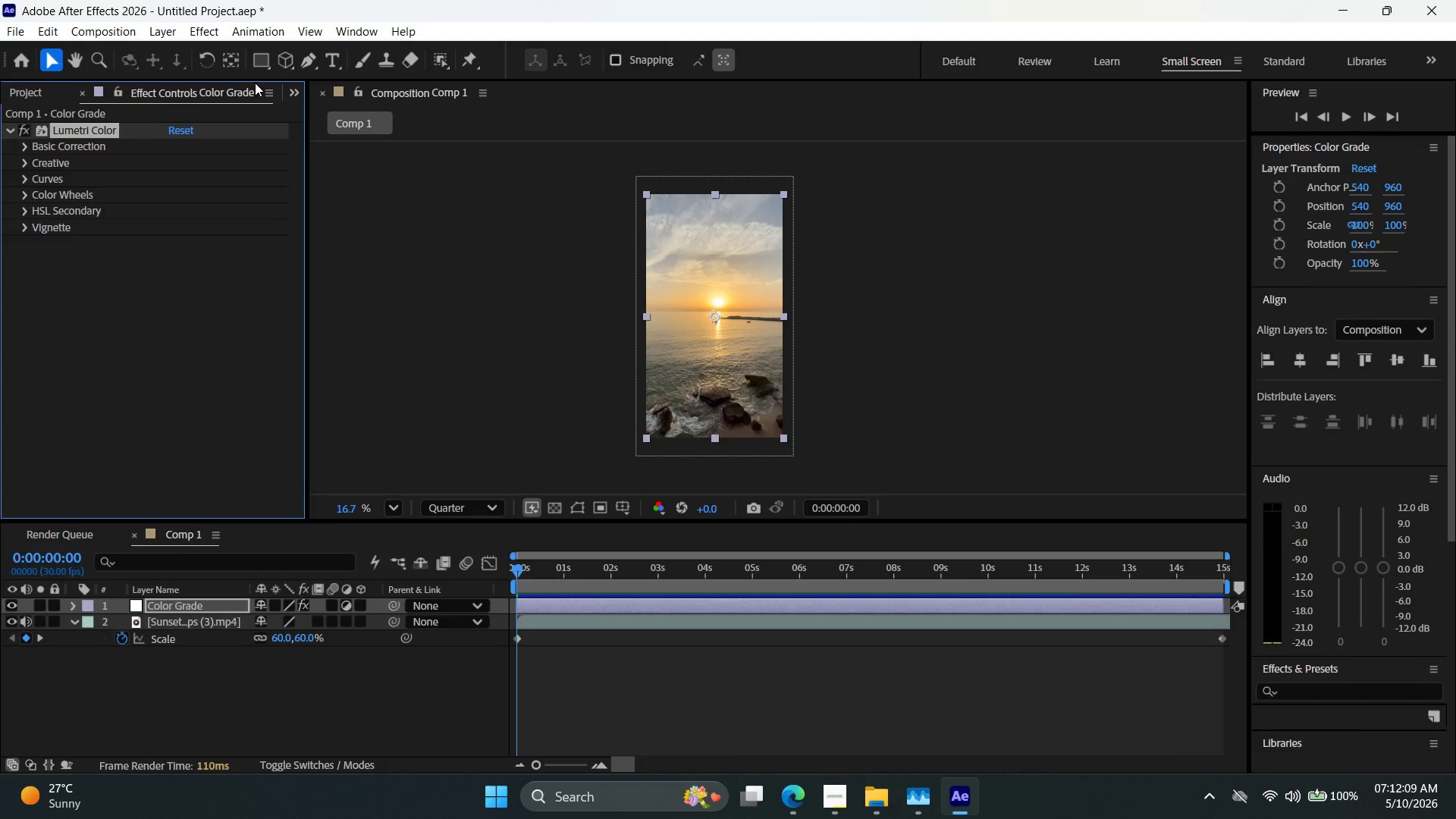 
left_click([30, 149])
 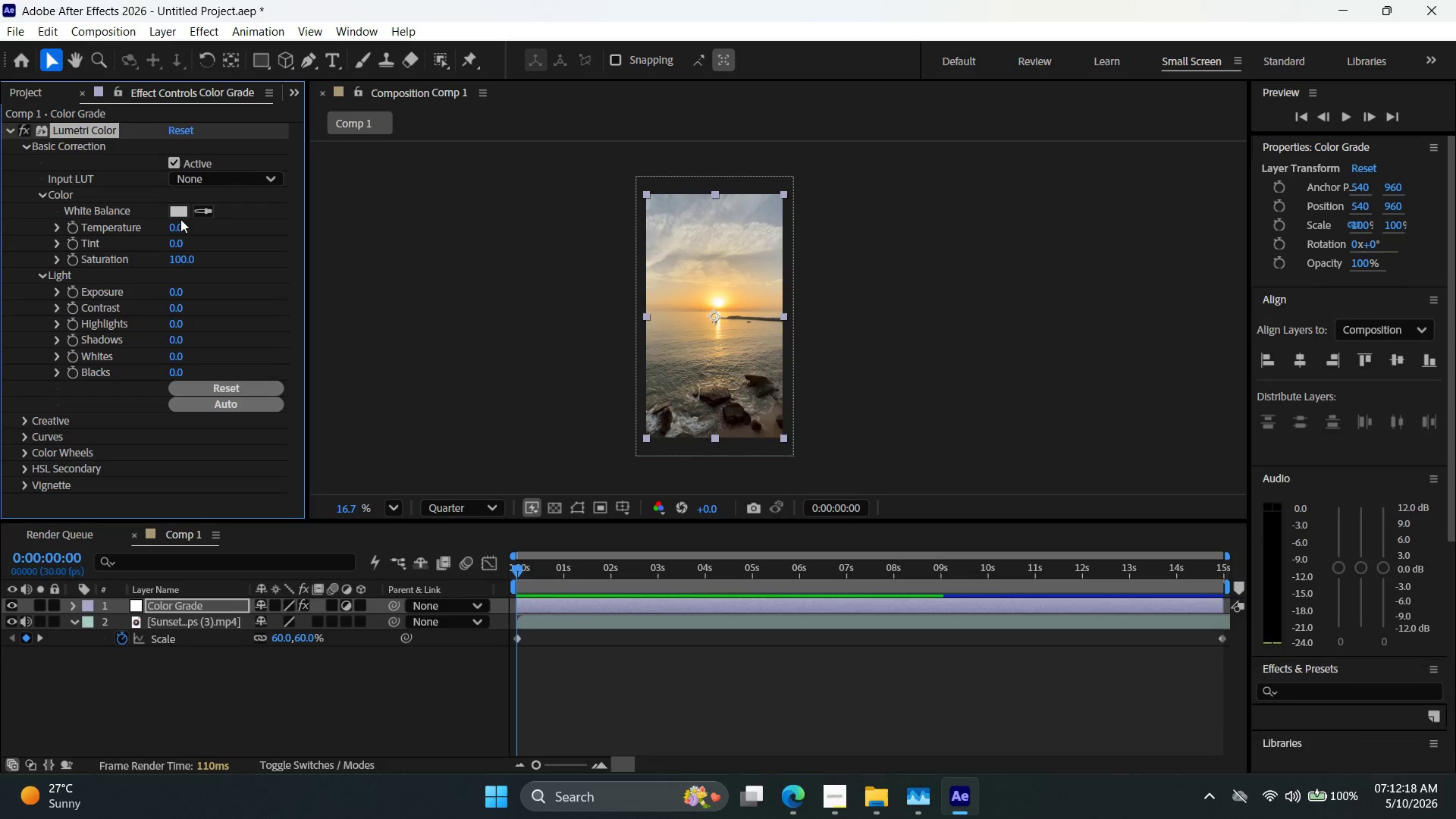 
wait(5.84)
 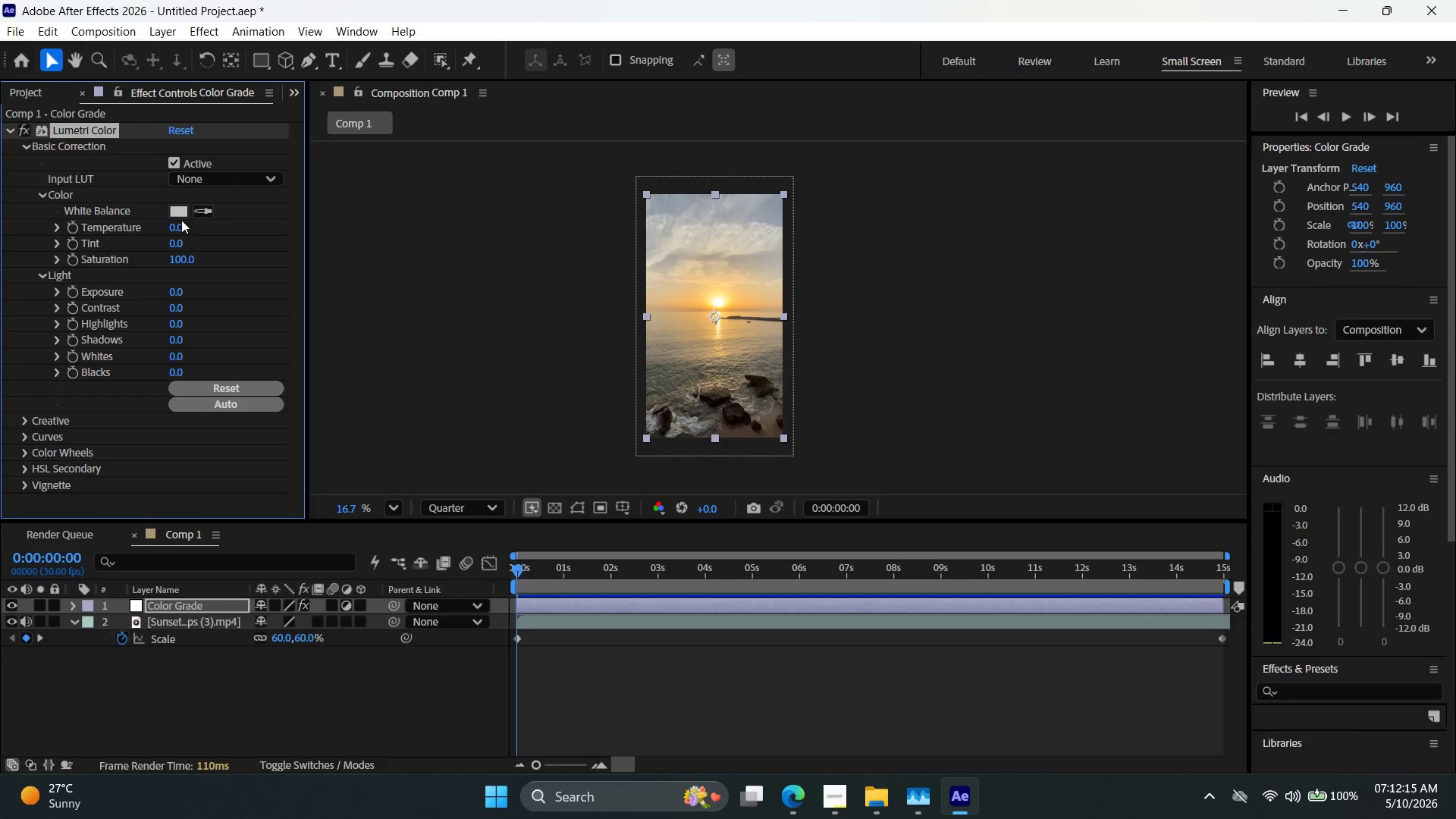 
left_click_drag(start_coordinate=[176, 226], to_coordinate=[218, 235])
 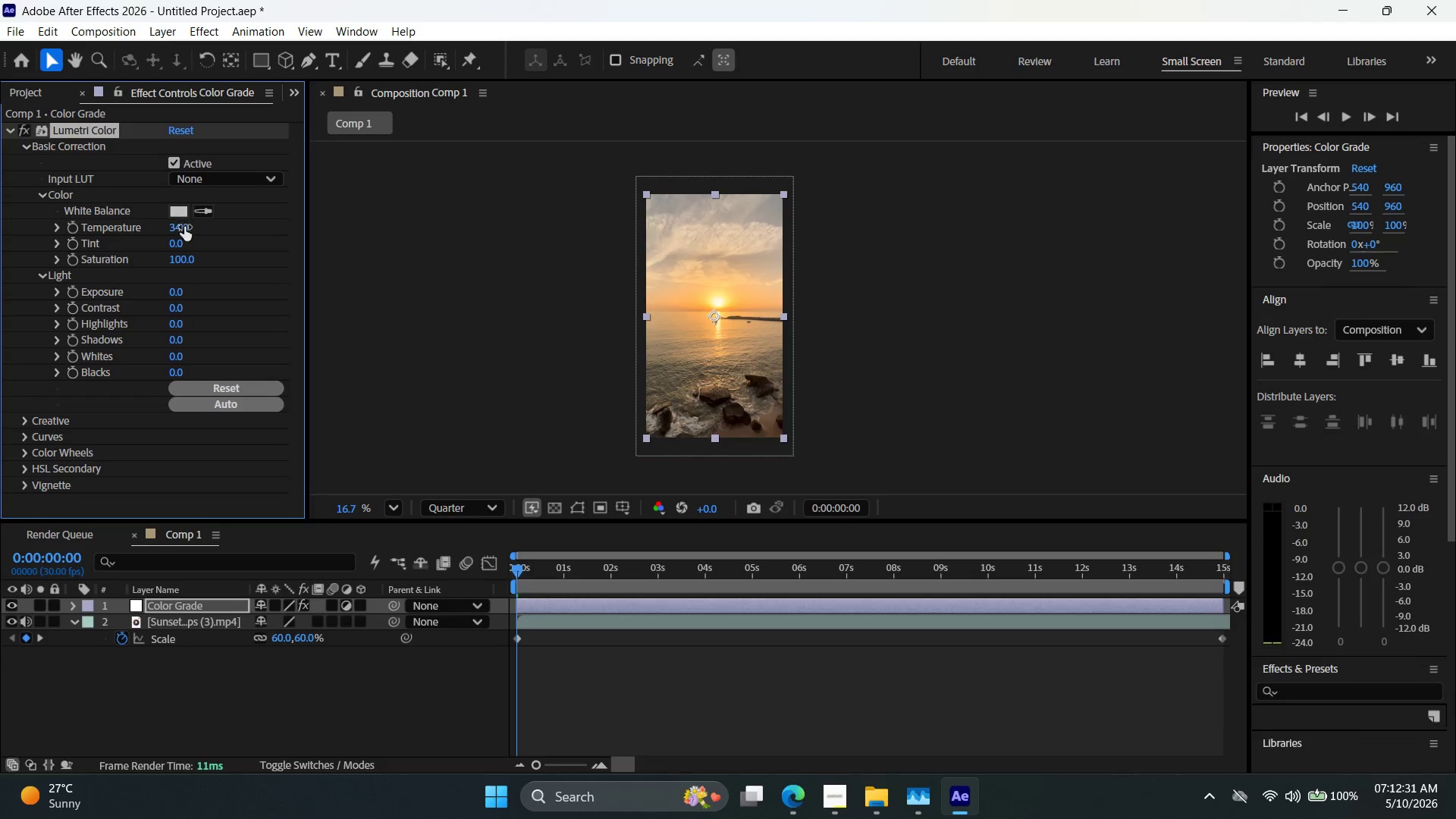 
wait(7.08)
 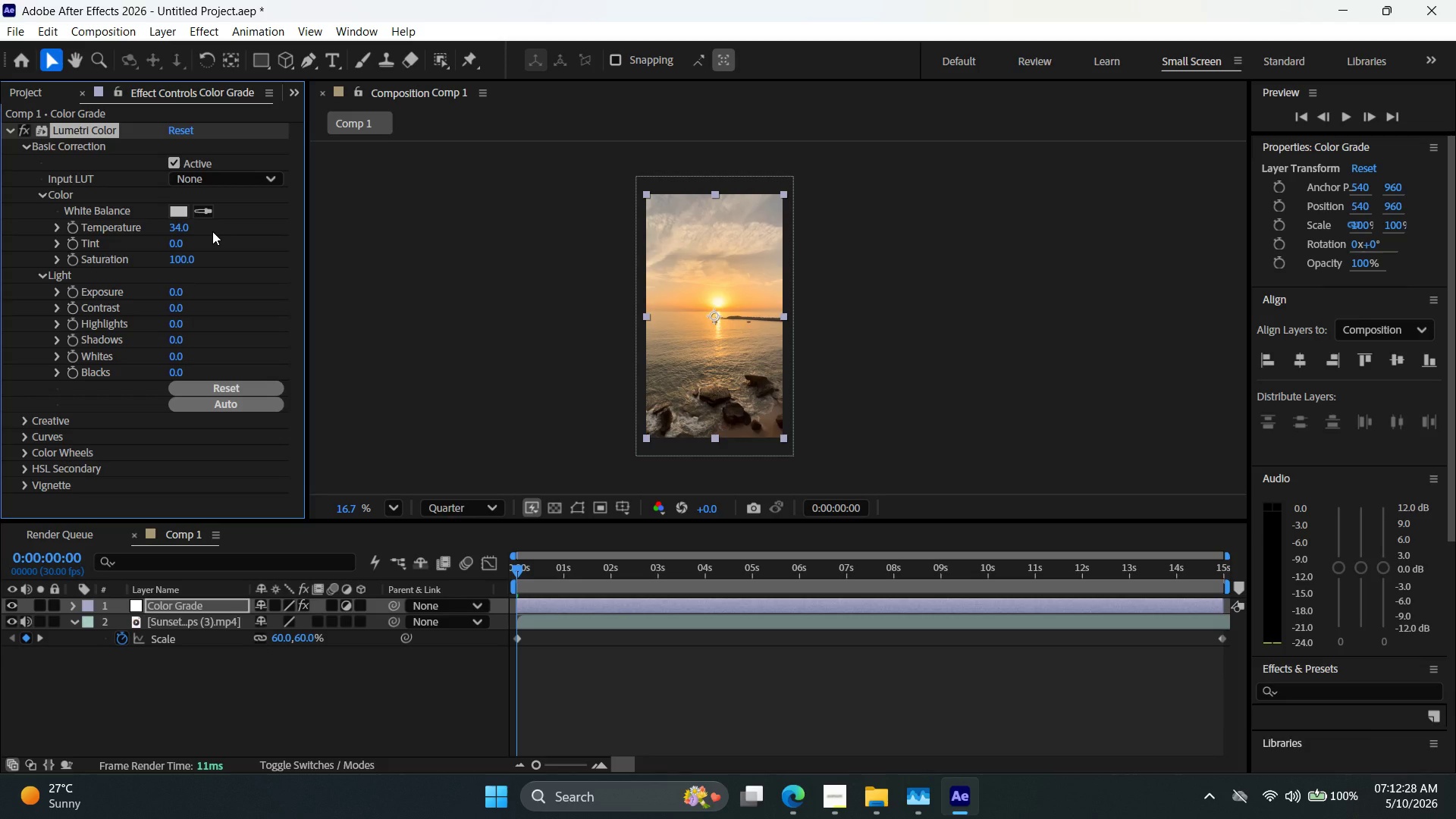 
left_click_drag(start_coordinate=[183, 224], to_coordinate=[188, 225])
 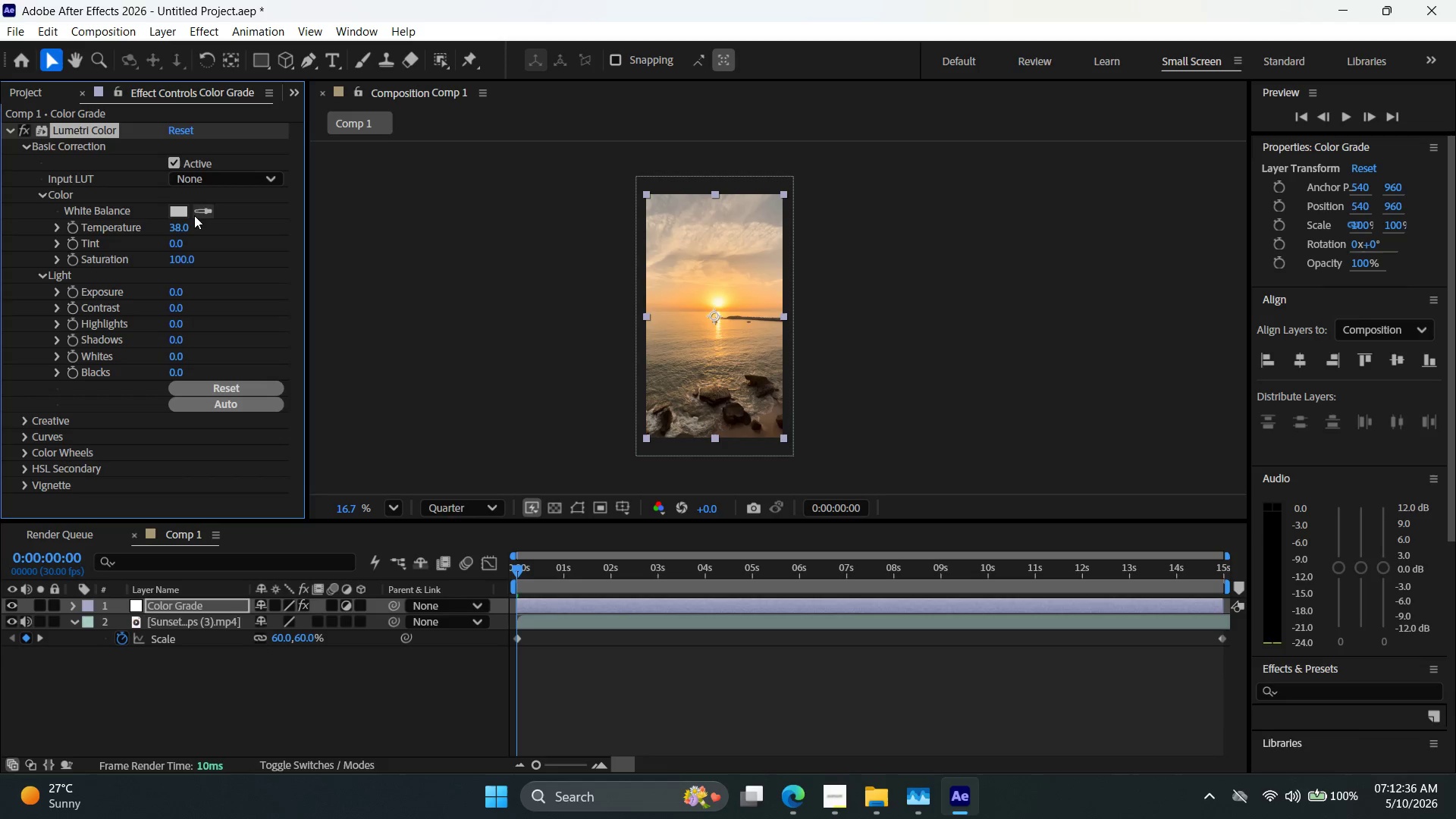 
left_click_drag(start_coordinate=[174, 246], to_coordinate=[190, 253])
 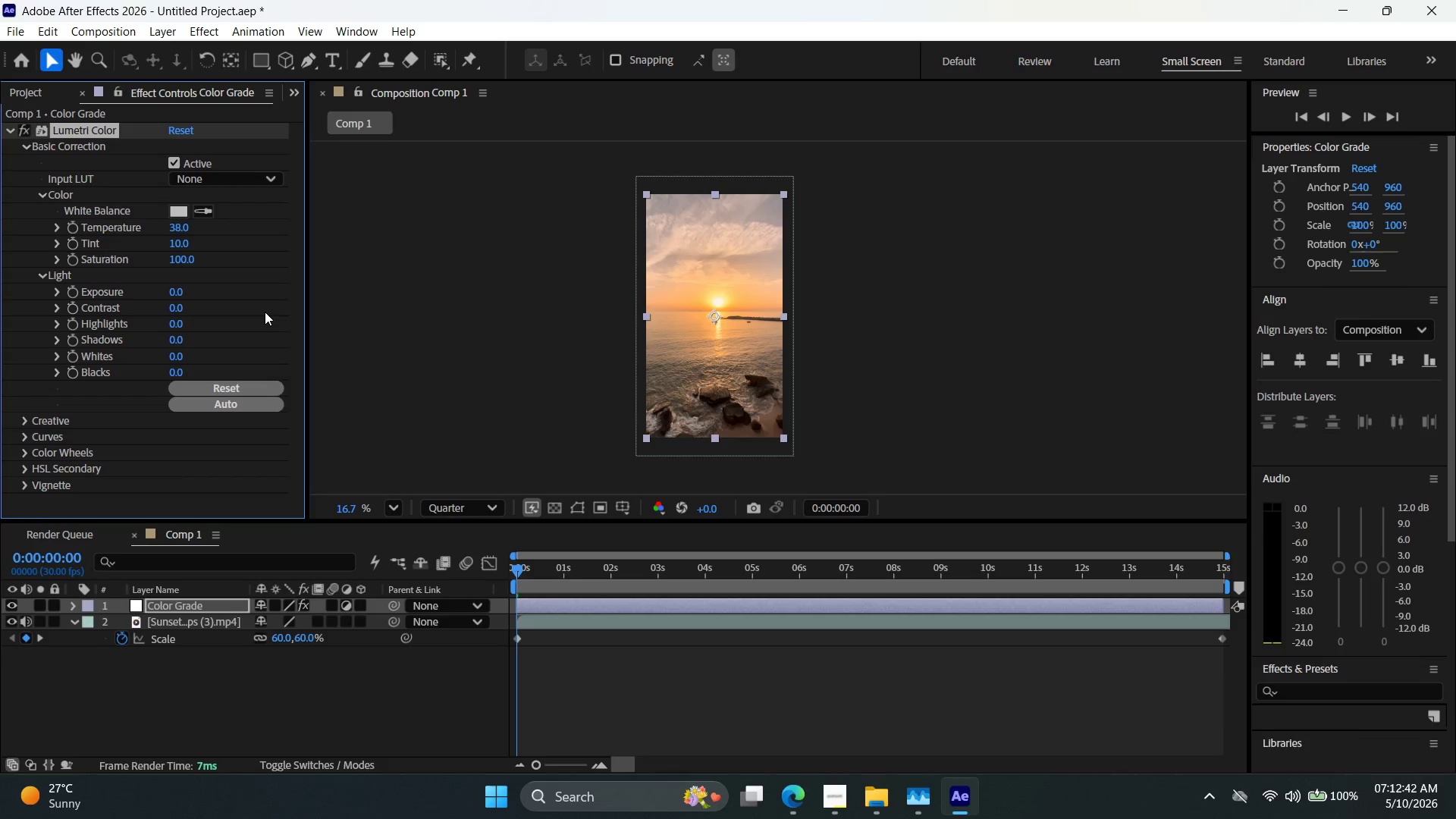 
left_click_drag(start_coordinate=[182, 242], to_coordinate=[175, 243])
 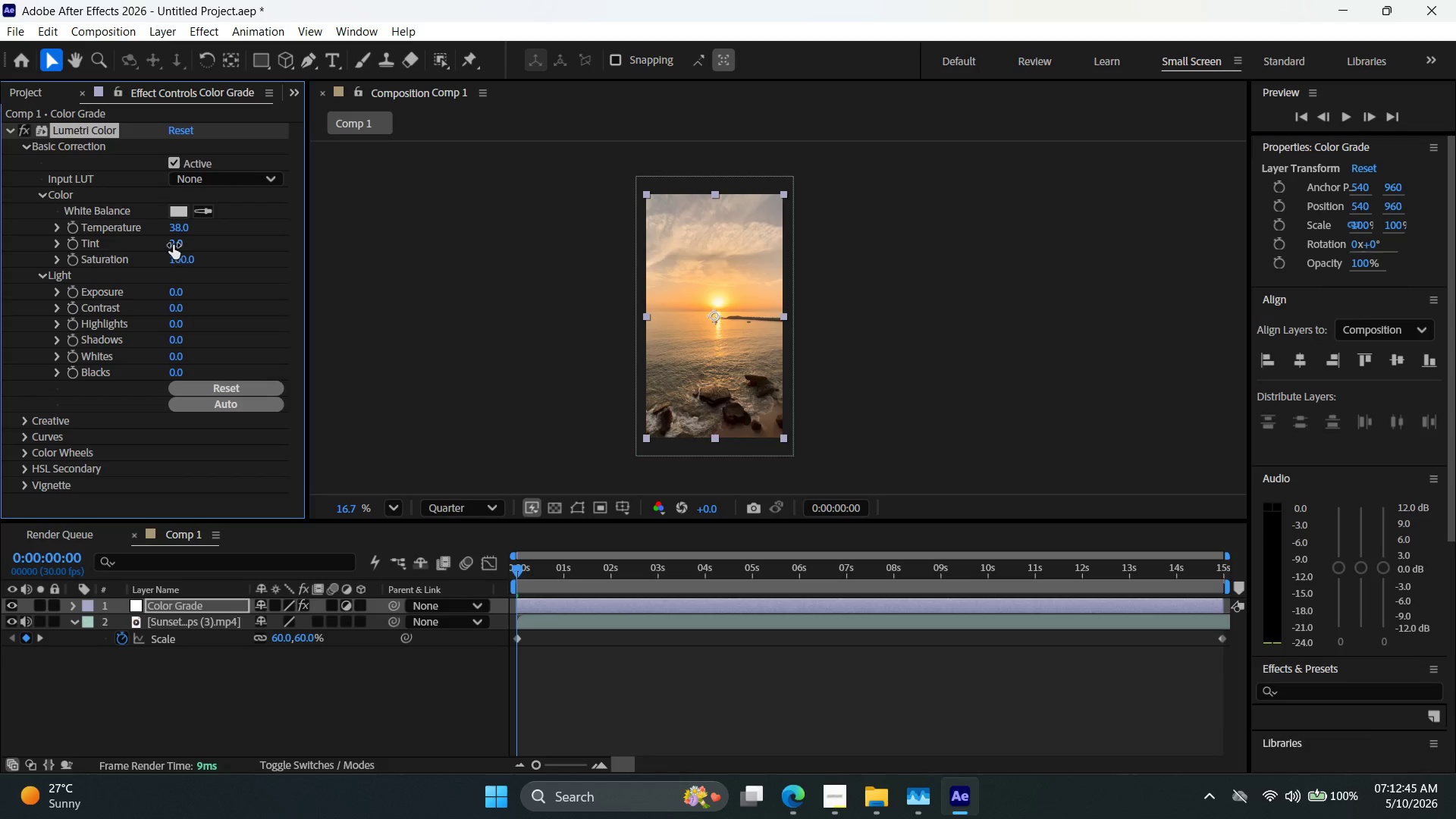 
left_click_drag(start_coordinate=[176, 245], to_coordinate=[186, 253])
 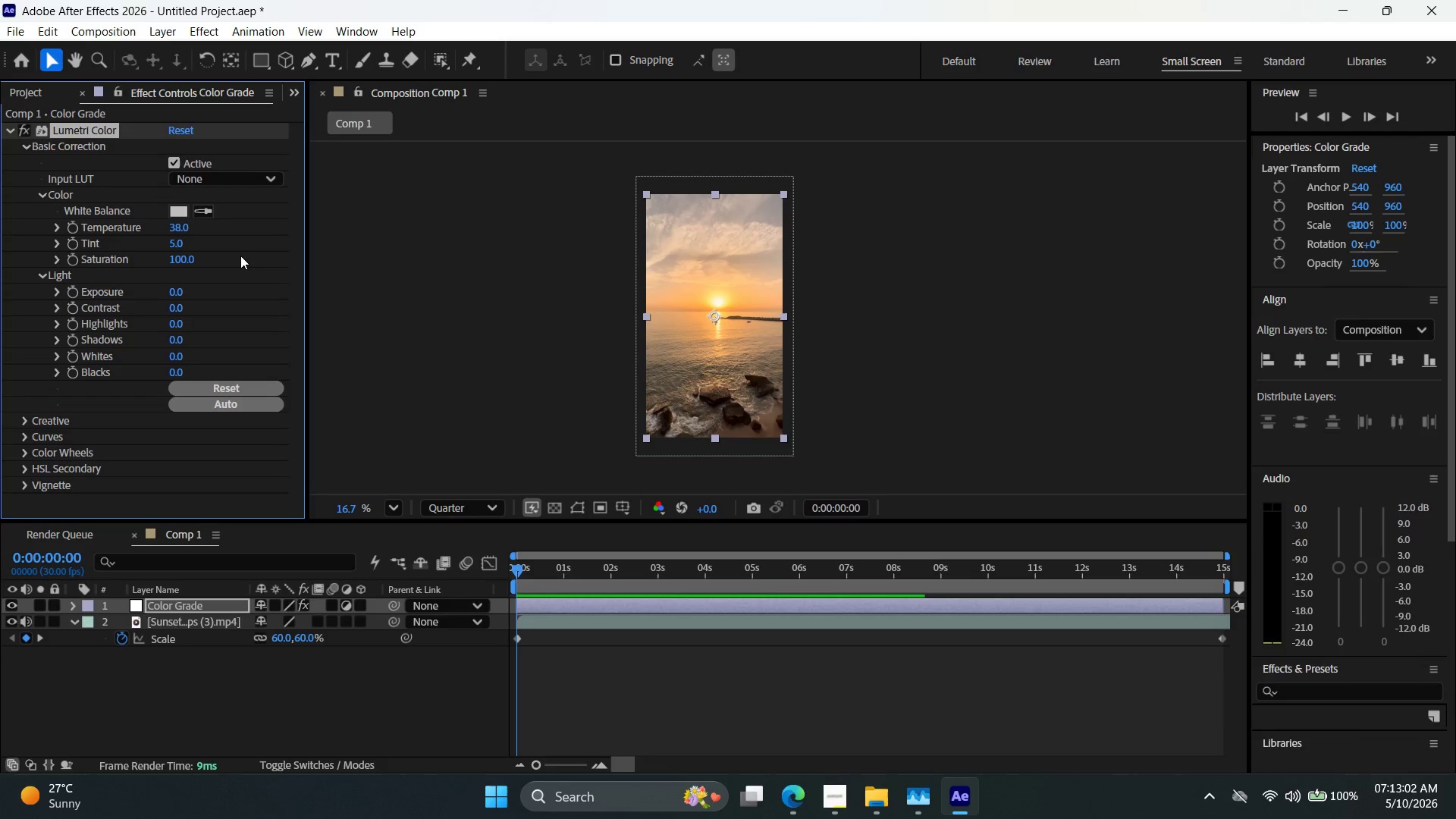 
wait(14.56)
 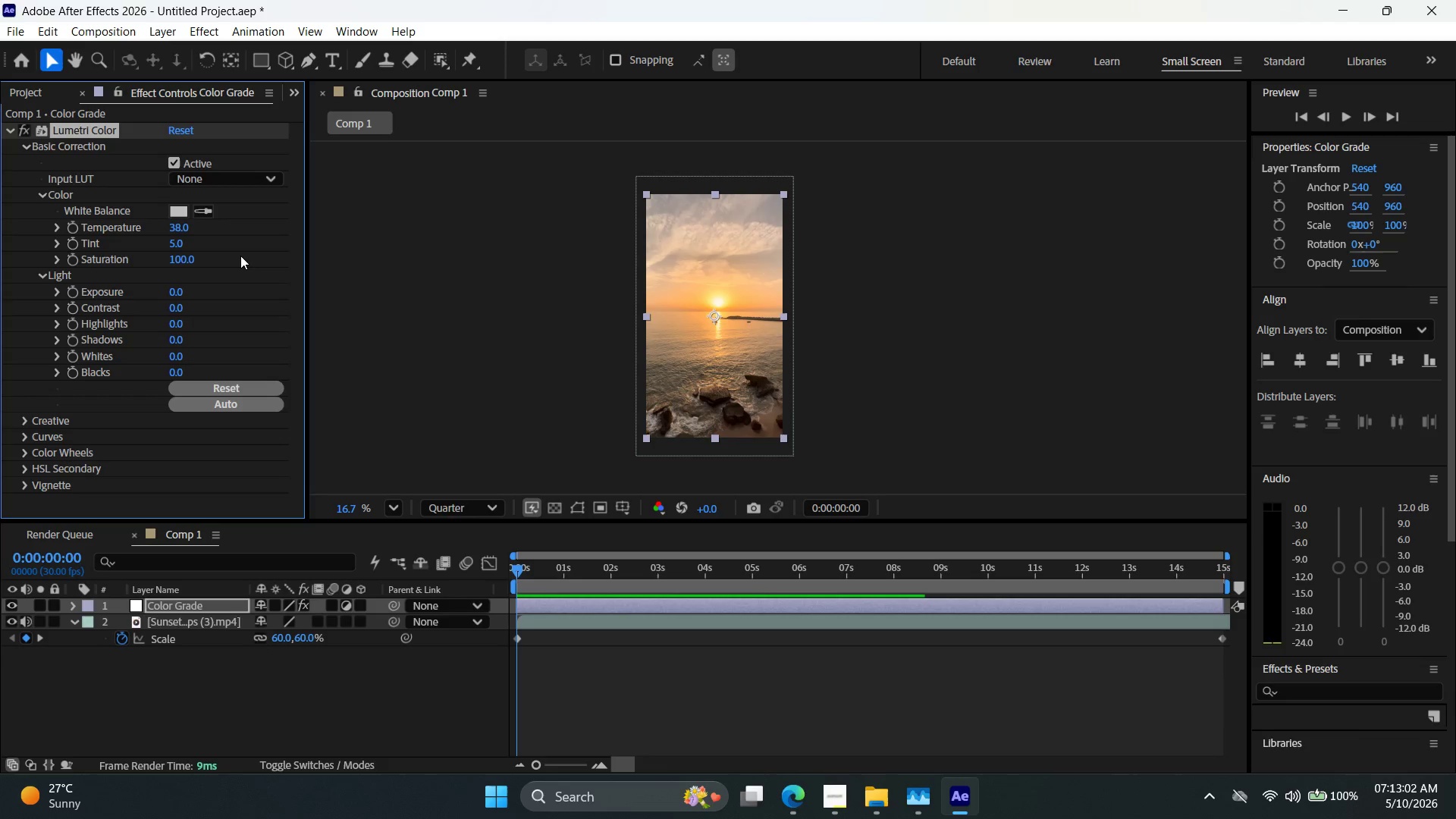 
left_click_drag(start_coordinate=[175, 293], to_coordinate=[190, 310])
 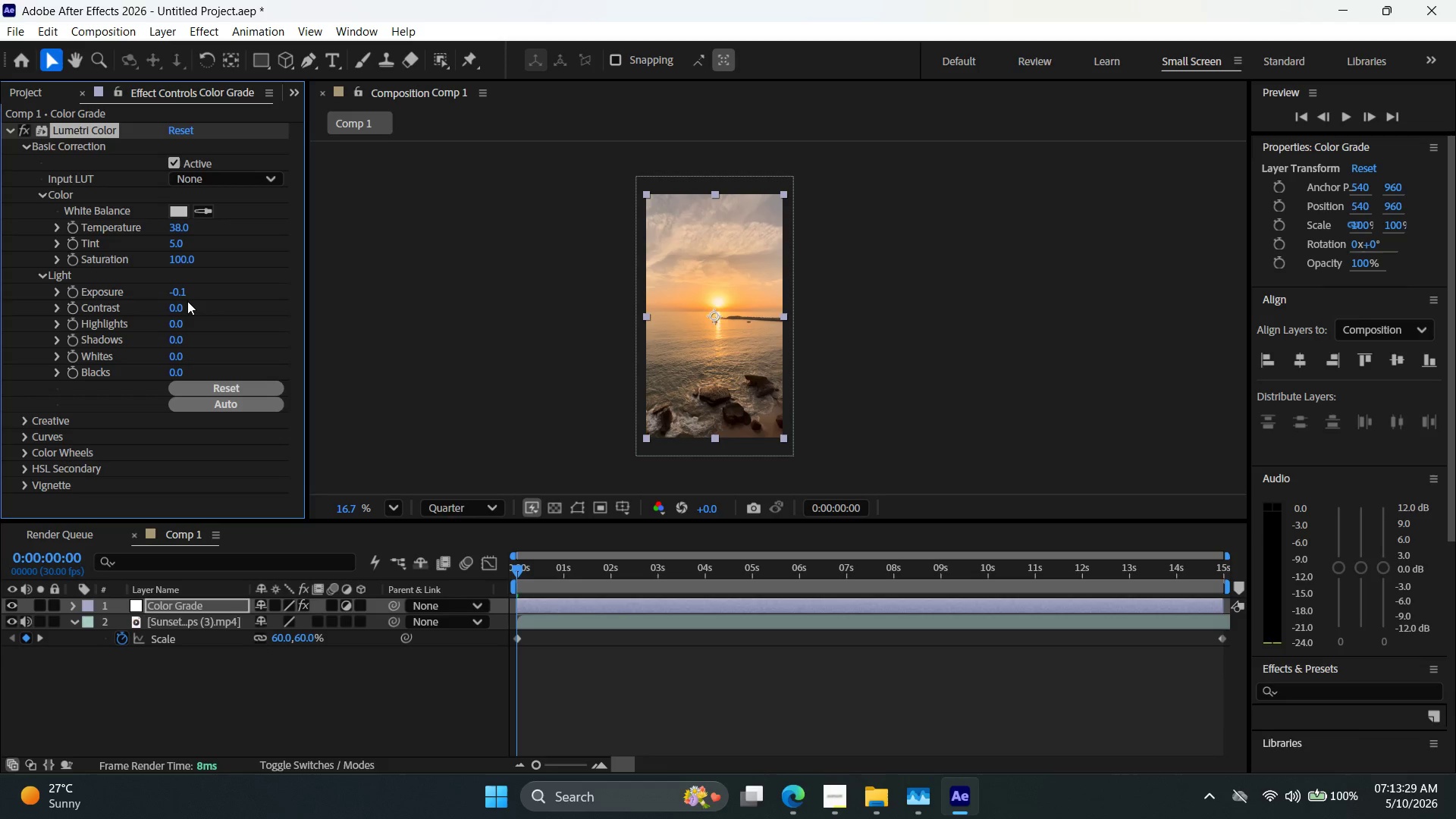 
left_click_drag(start_coordinate=[183, 300], to_coordinate=[175, 300])
 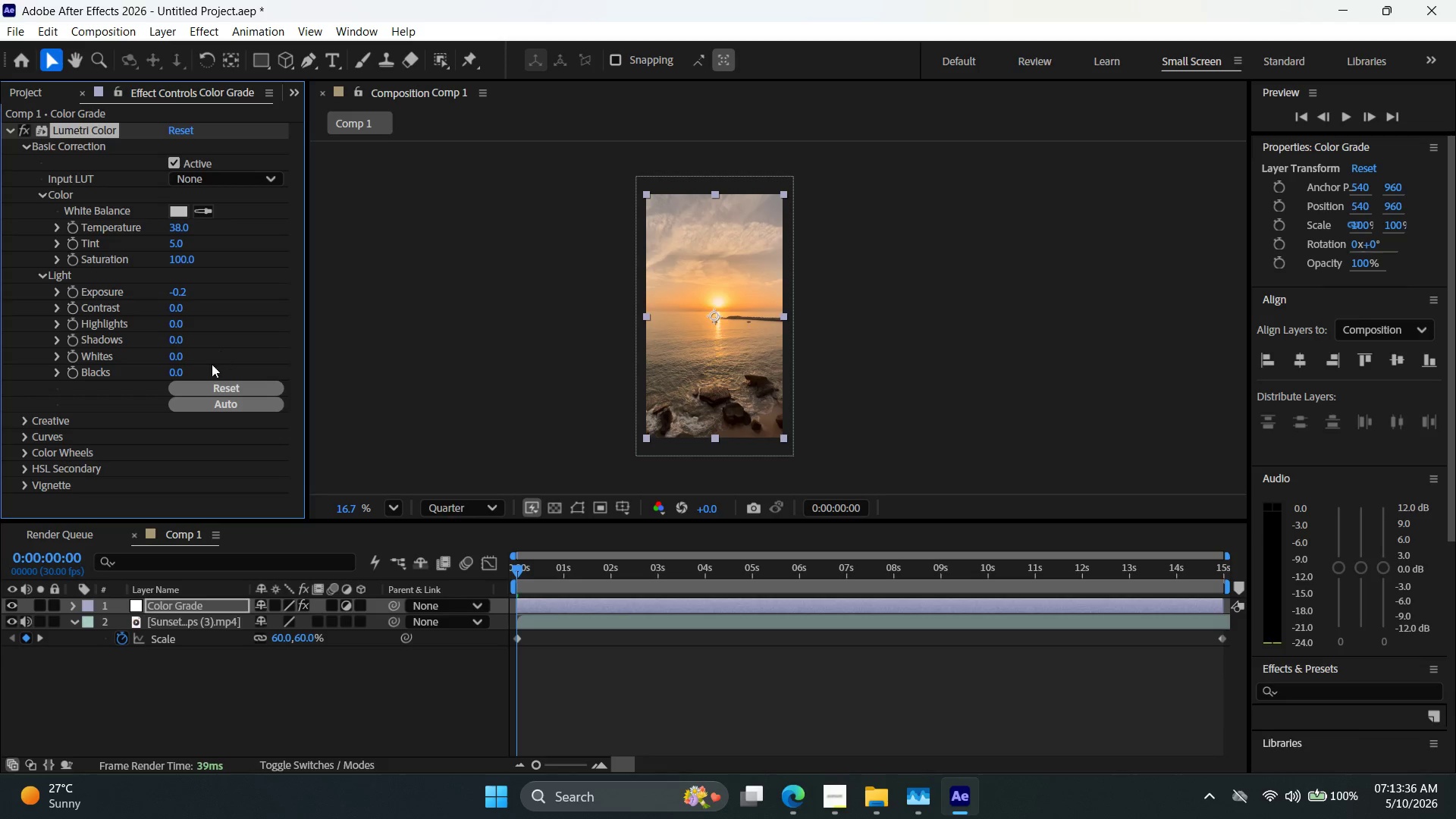 
wait(10.83)
 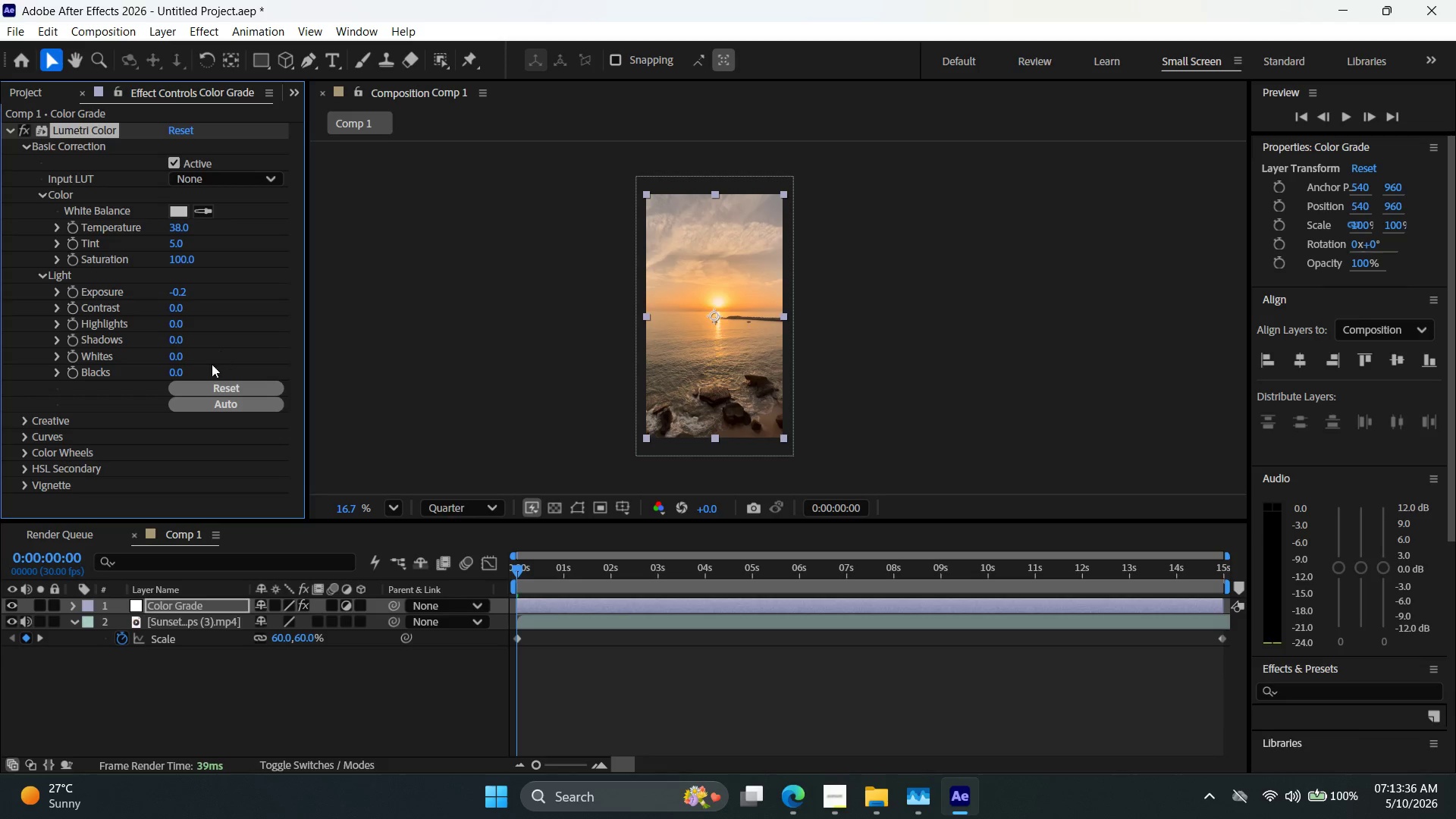 
left_click_drag(start_coordinate=[178, 309], to_coordinate=[205, 312])
 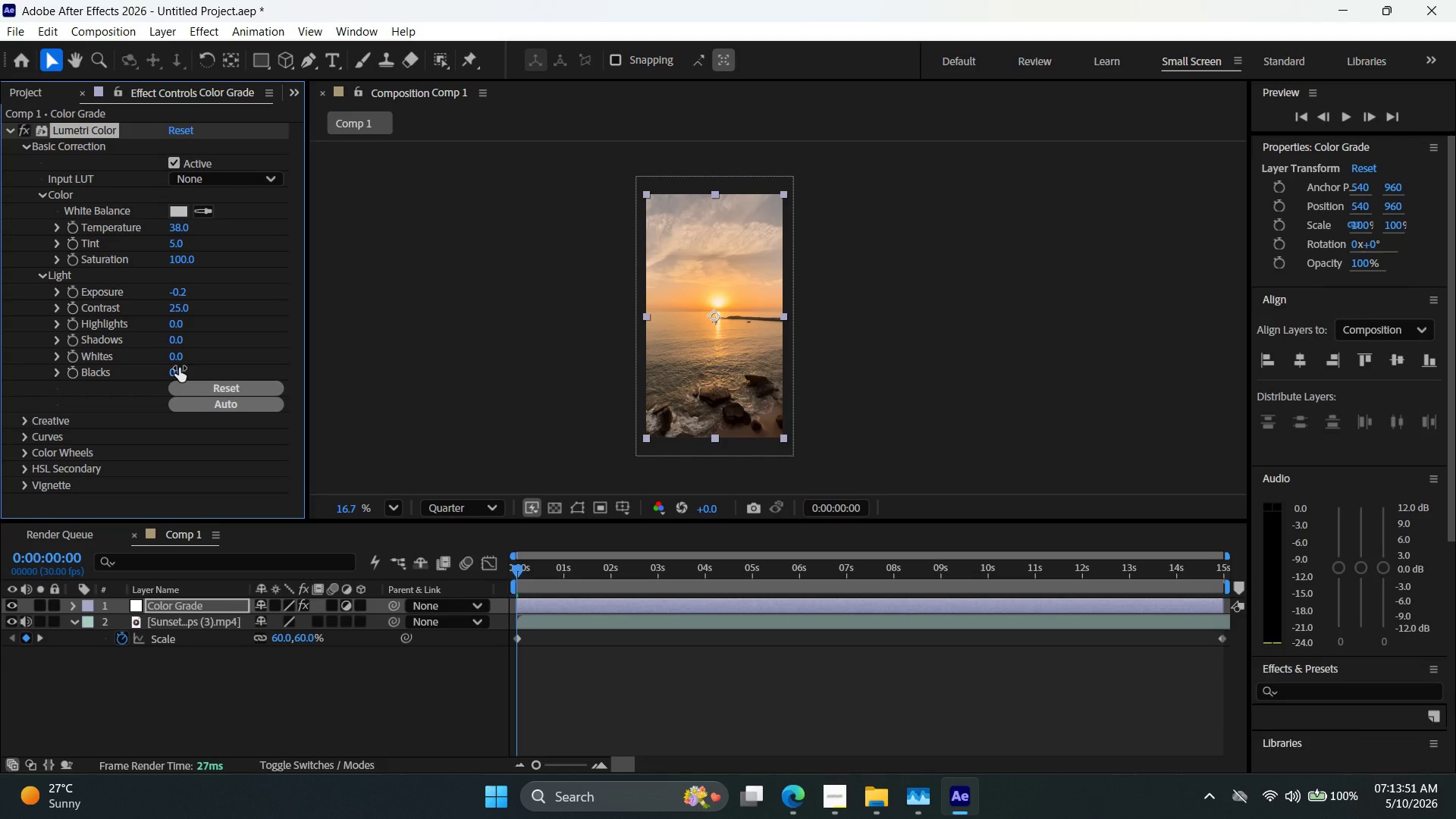 
wait(5.61)
 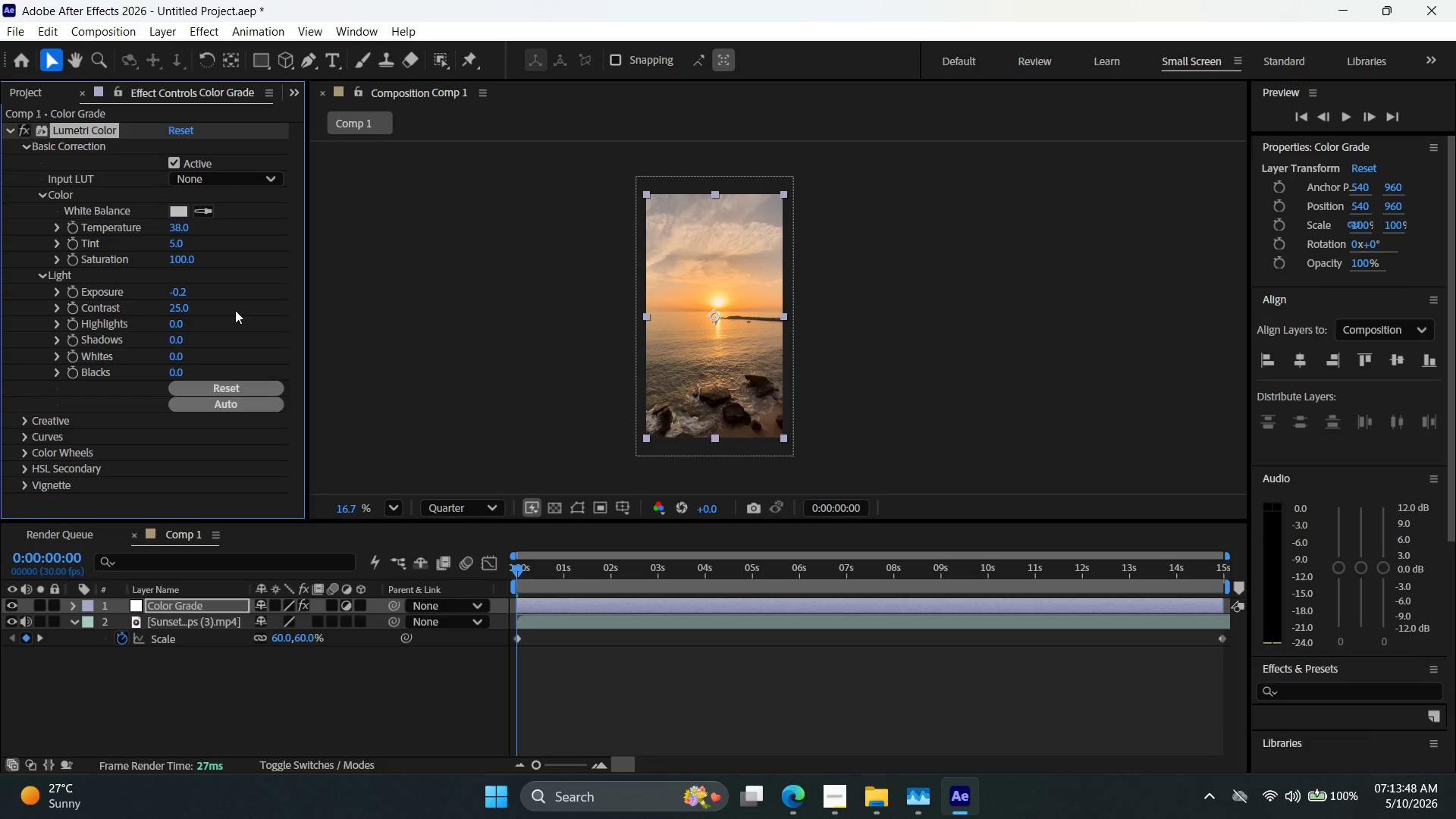 
left_click_drag(start_coordinate=[177, 324], to_coordinate=[224, 331])
 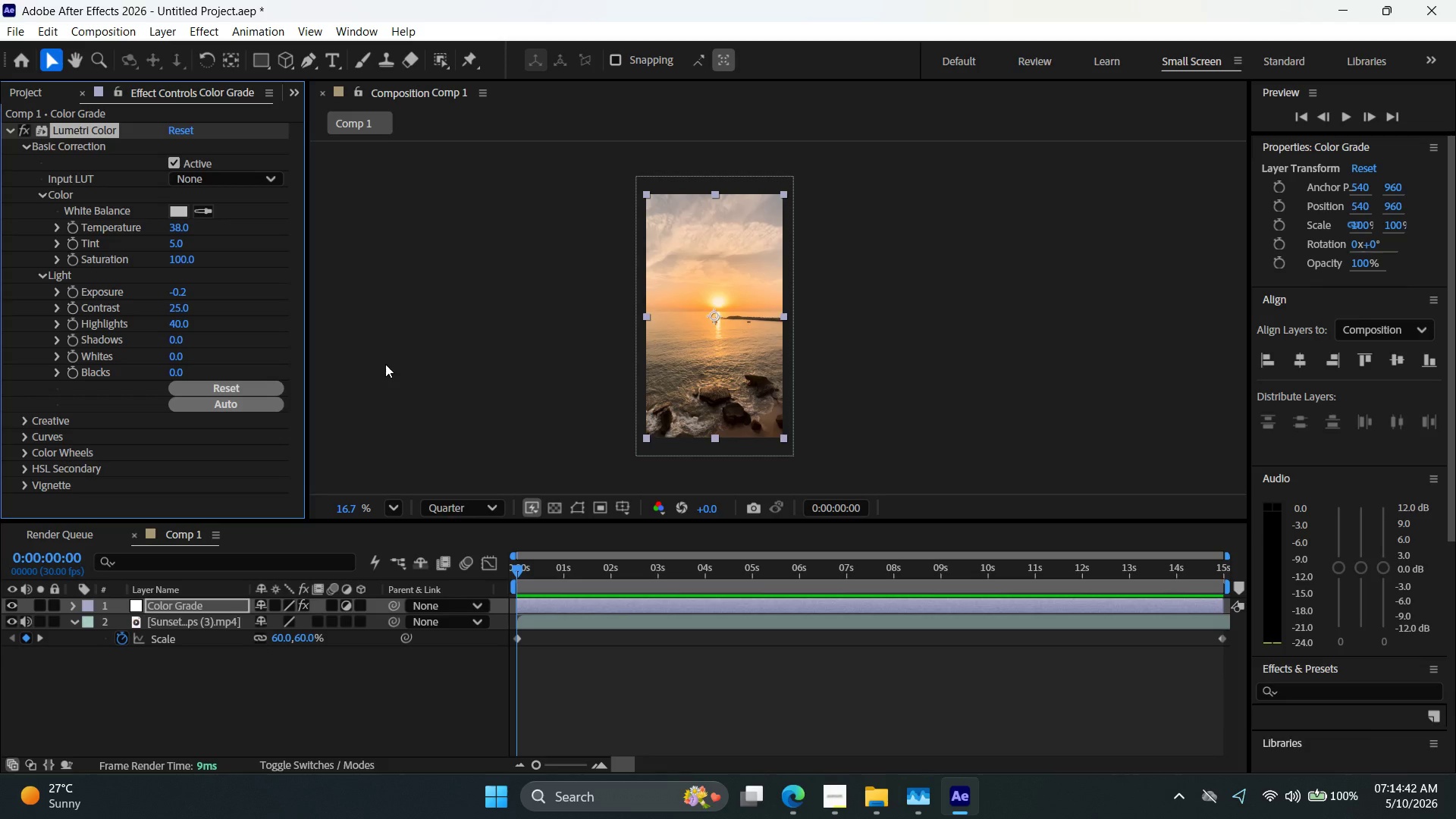 
wait(44.81)
 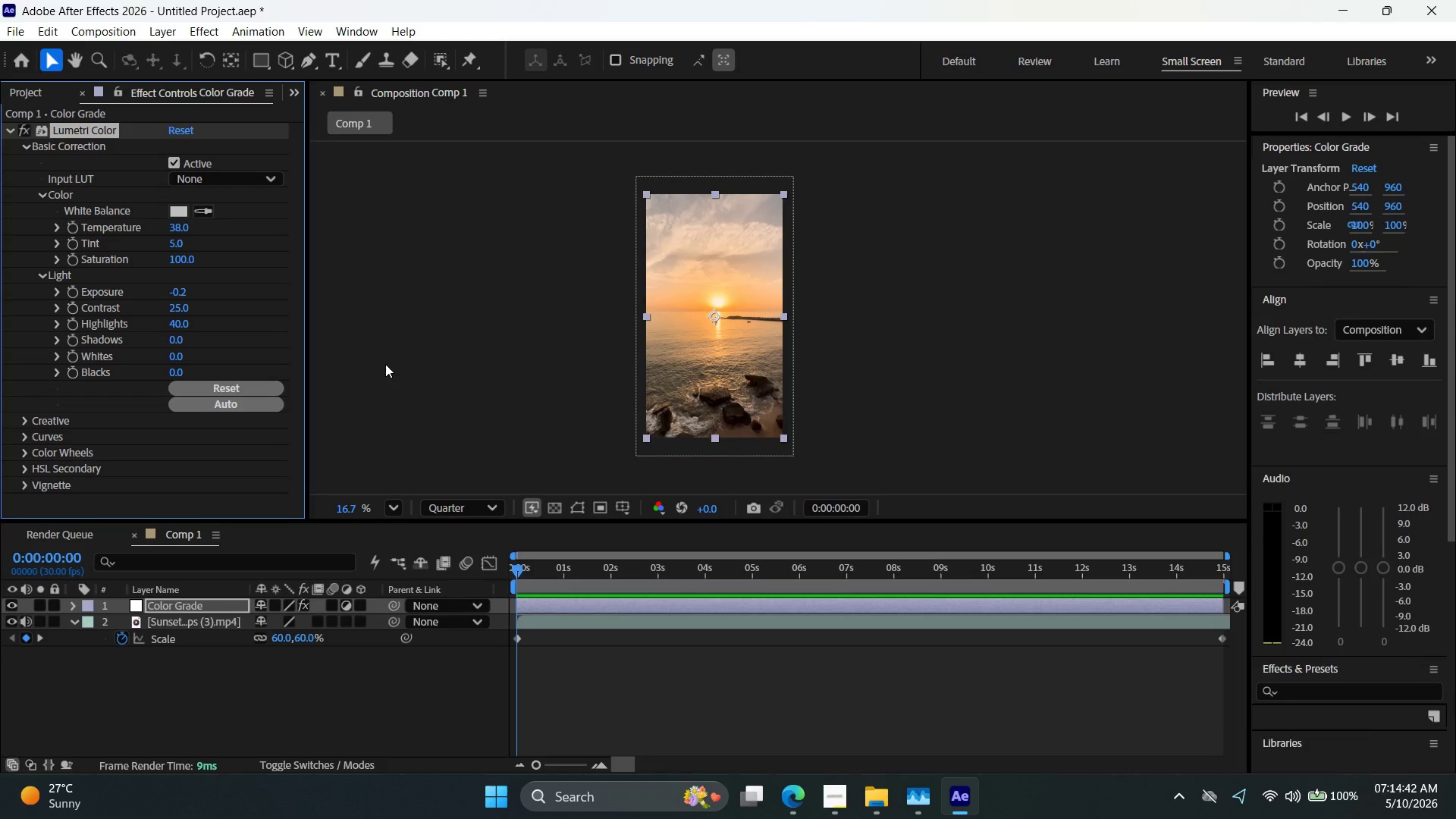 
left_click_drag(start_coordinate=[179, 359], to_coordinate=[194, 365])
 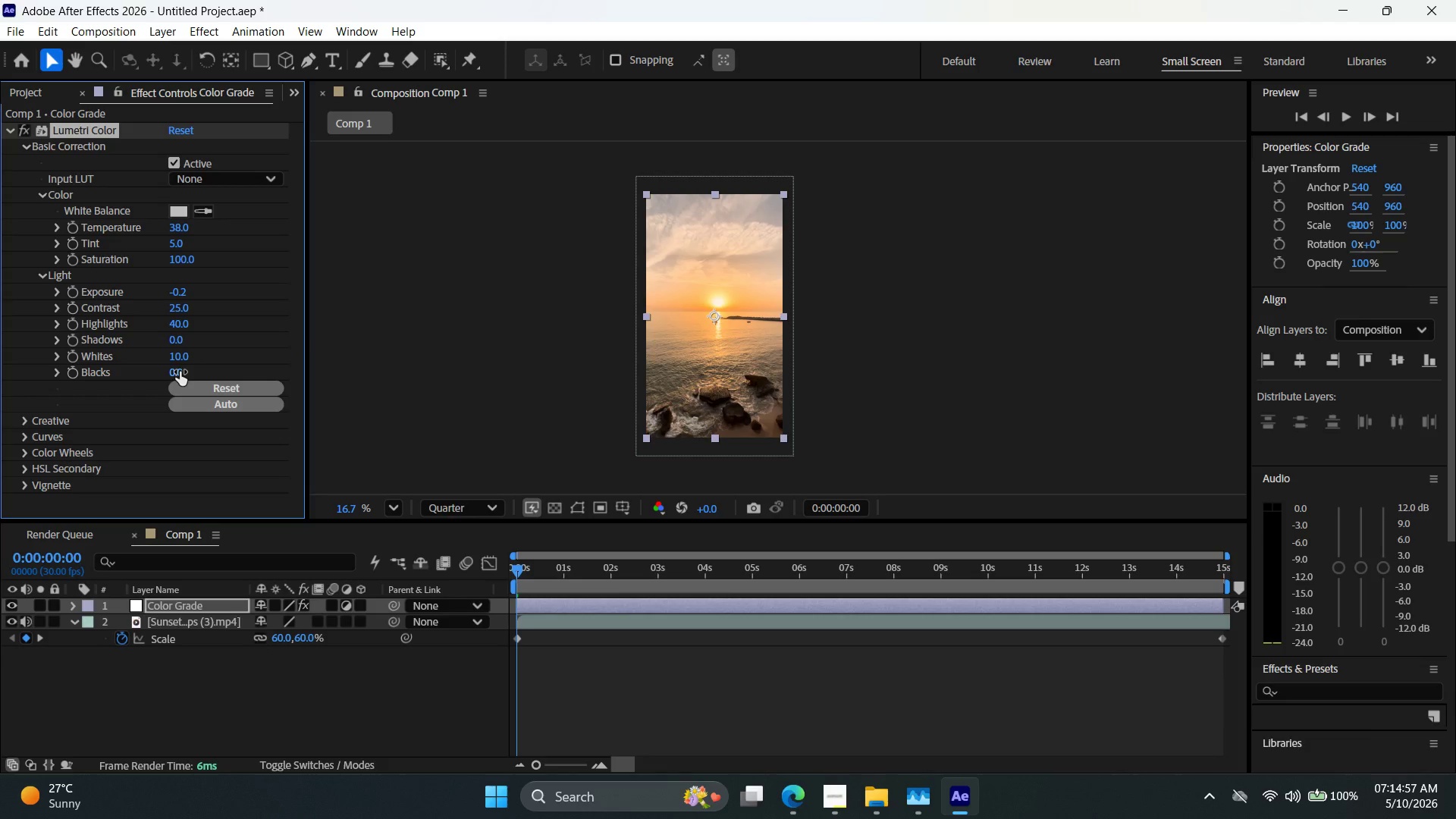 
wait(5.98)
 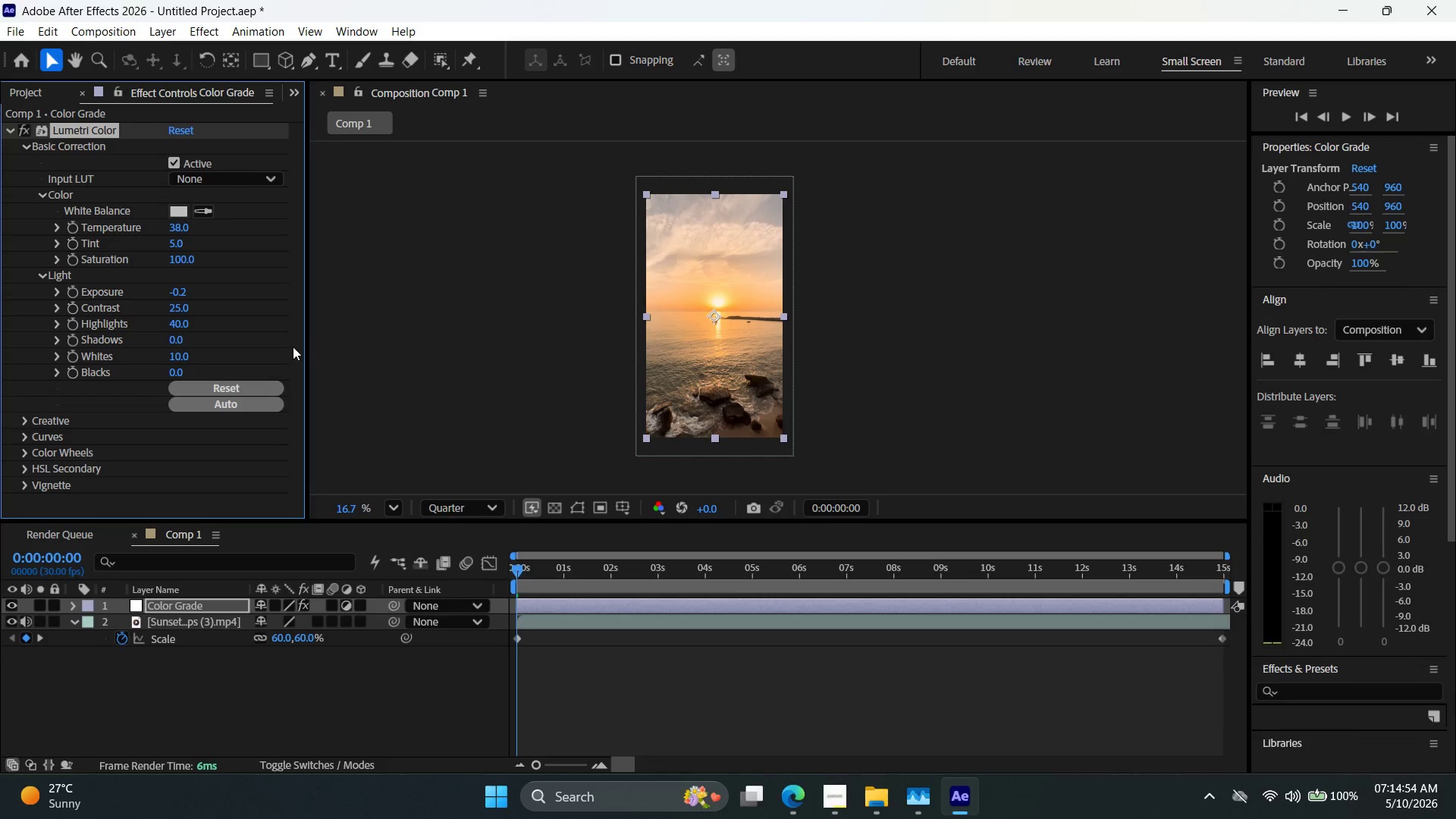 
left_click_drag(start_coordinate=[176, 372], to_coordinate=[162, 372])
 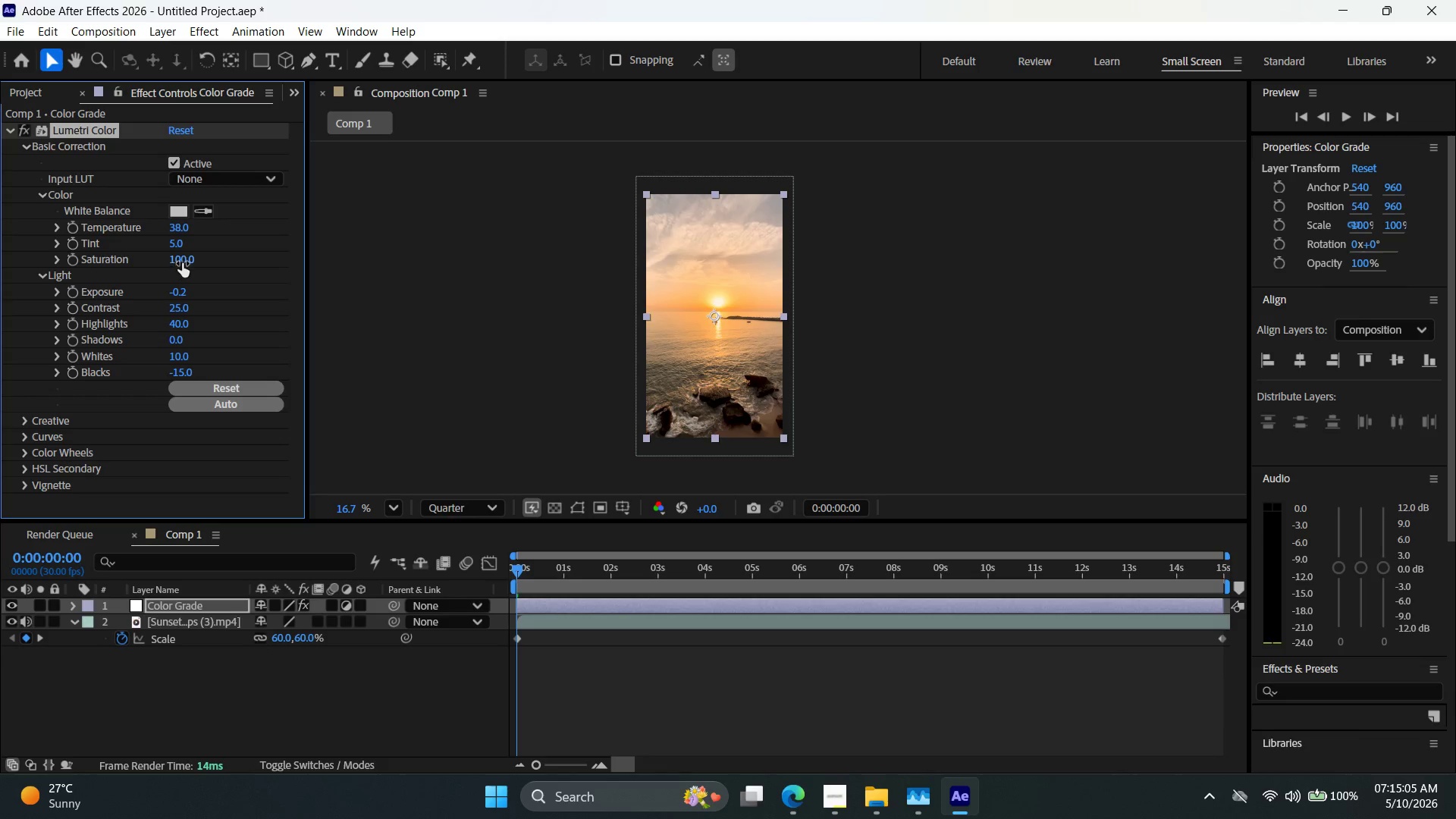 
left_click_drag(start_coordinate=[183, 263], to_coordinate=[202, 269])
 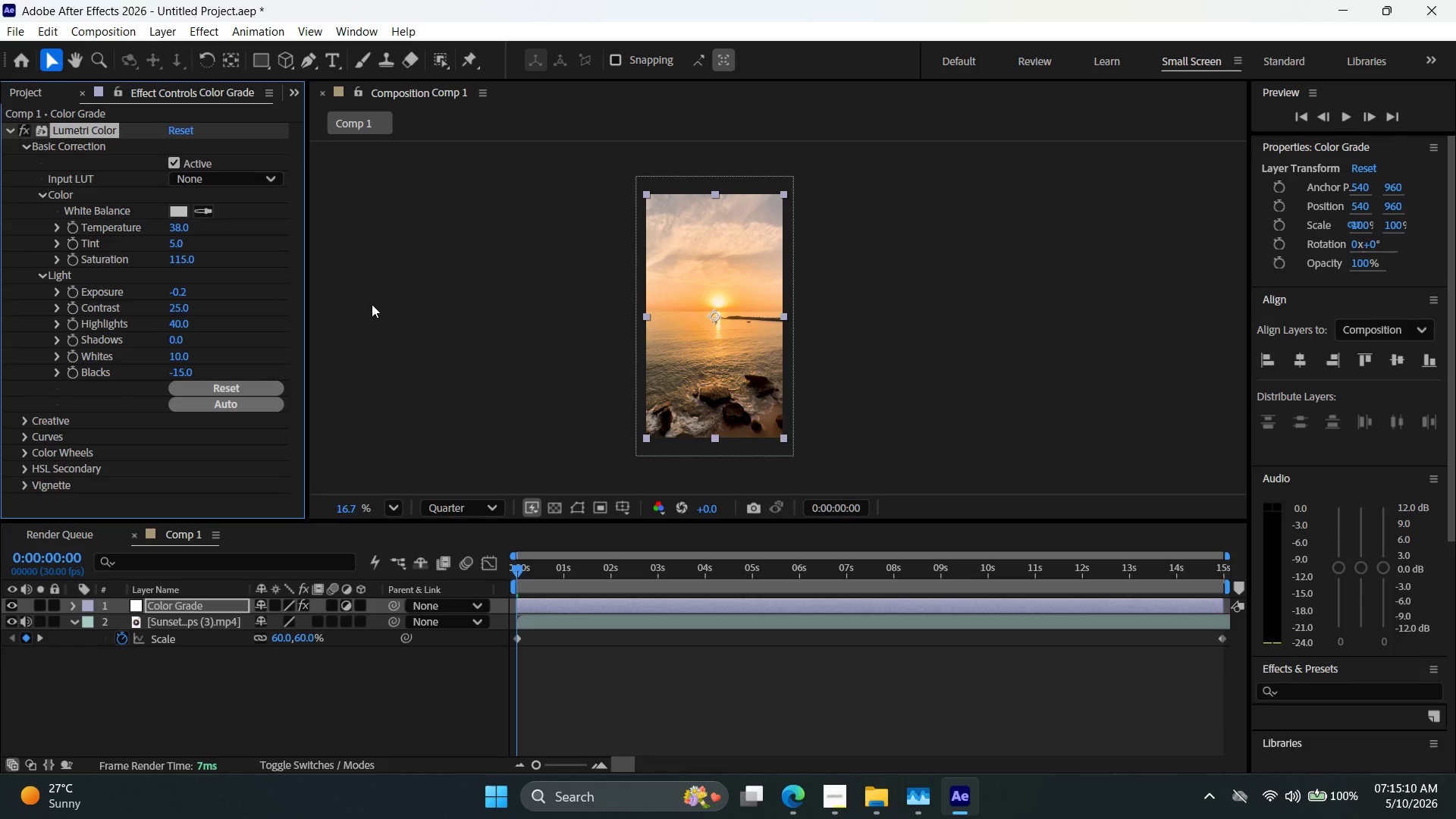 
left_click([372, 304])
 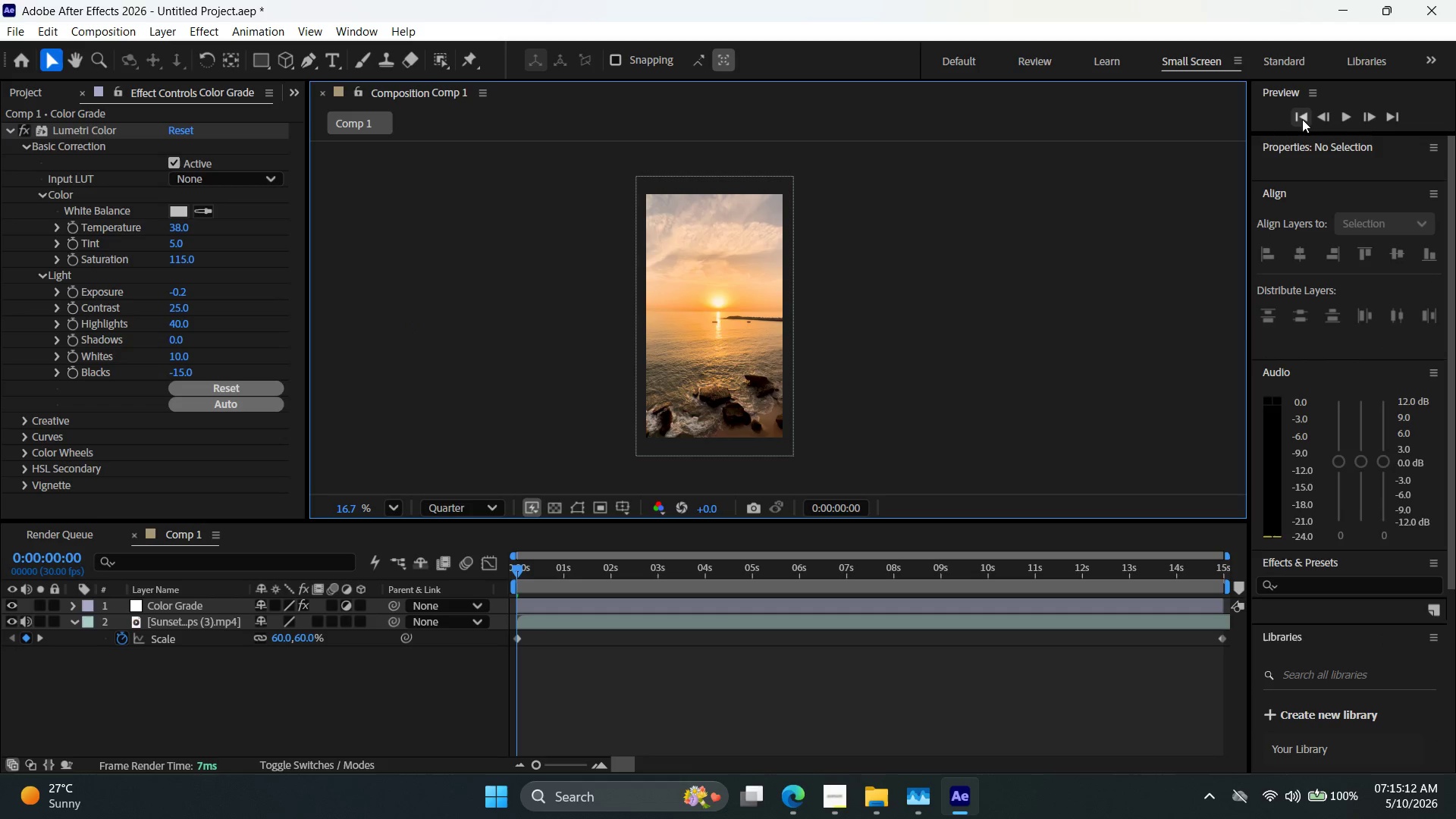 
double_click([1341, 117])
 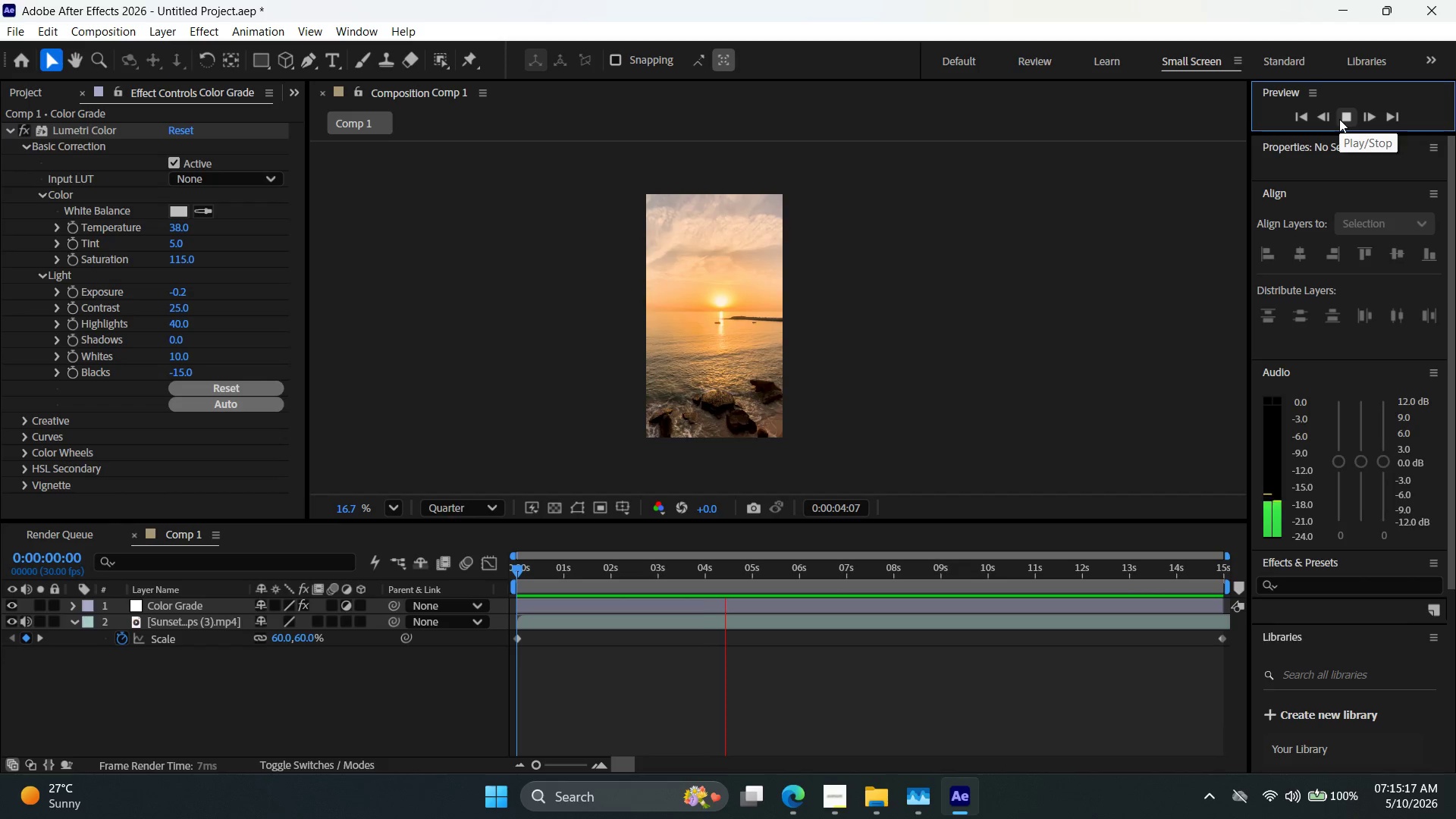 
wait(9.69)
 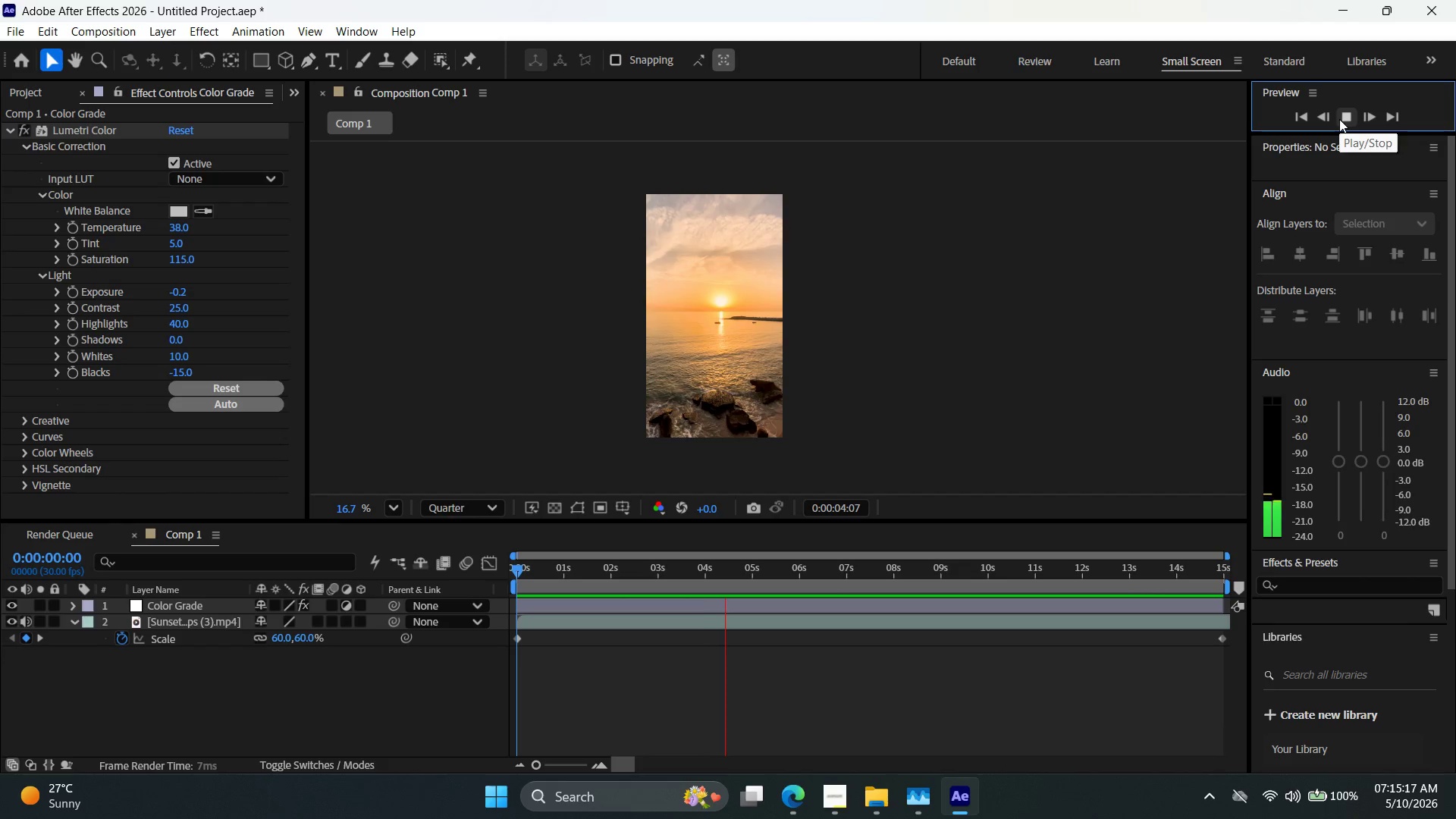 
left_click([1338, 121])
 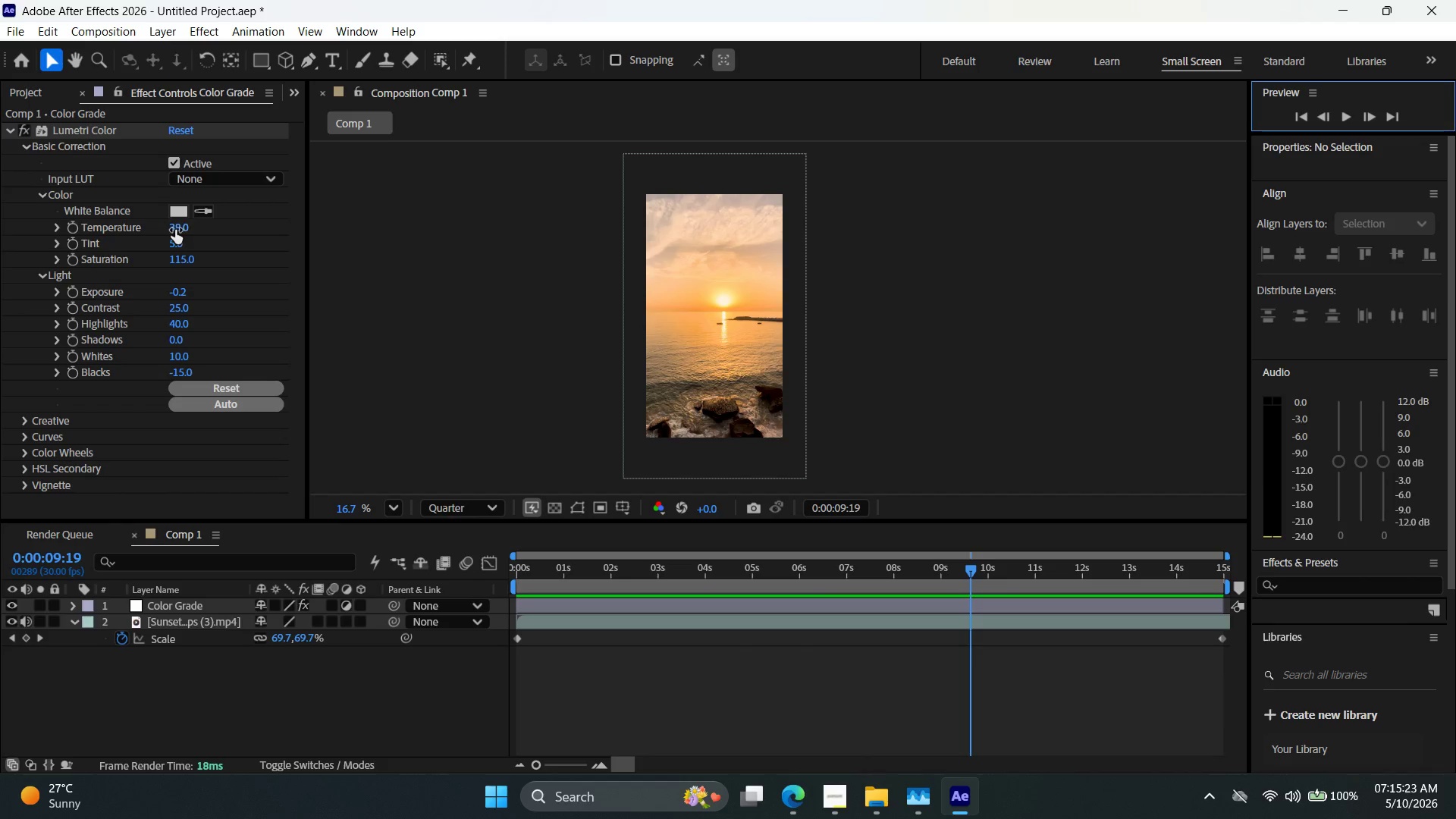 
left_click_drag(start_coordinate=[178, 230], to_coordinate=[196, 240])
 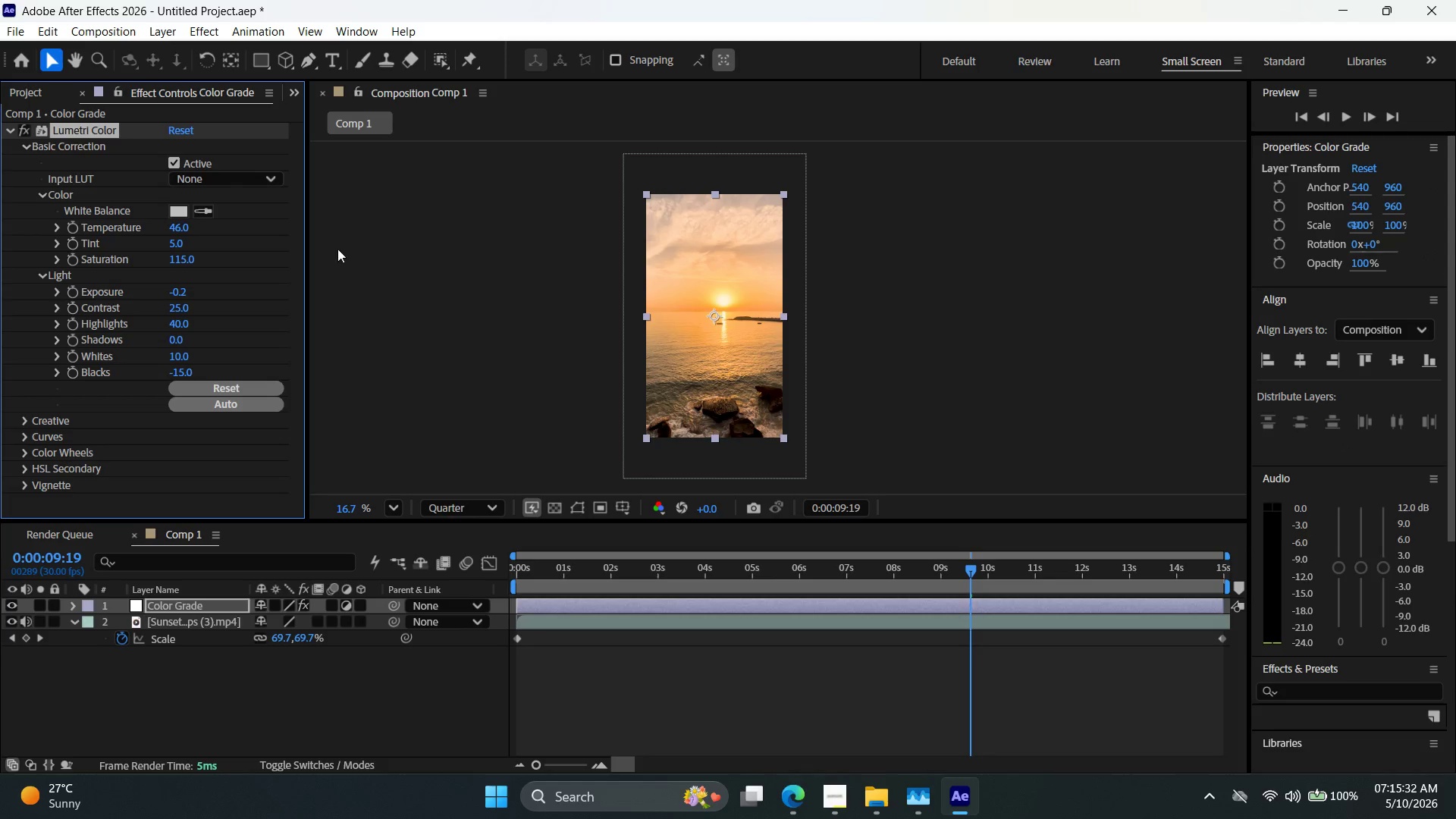 
left_click([345, 249])
 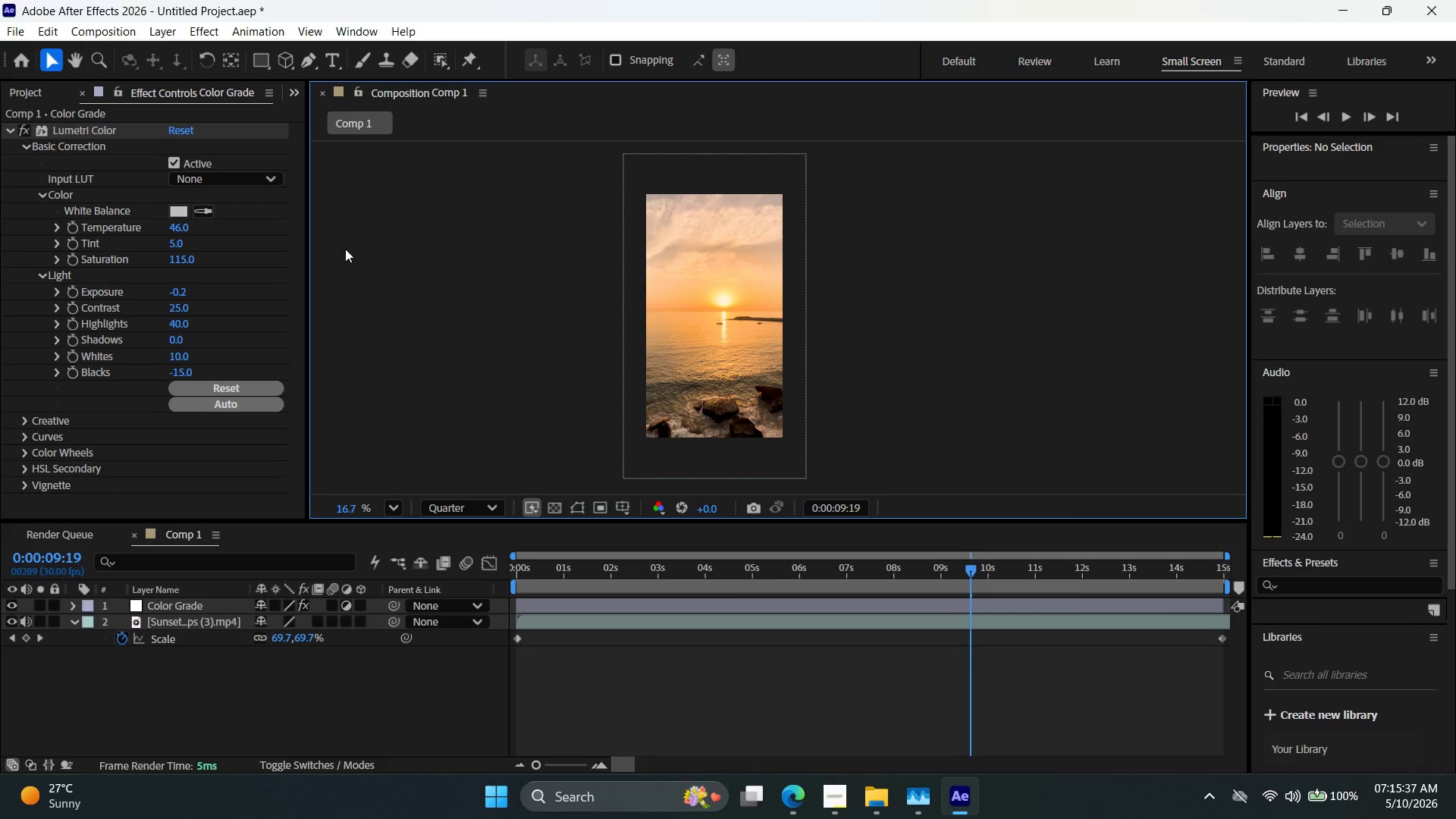 
wait(9.58)
 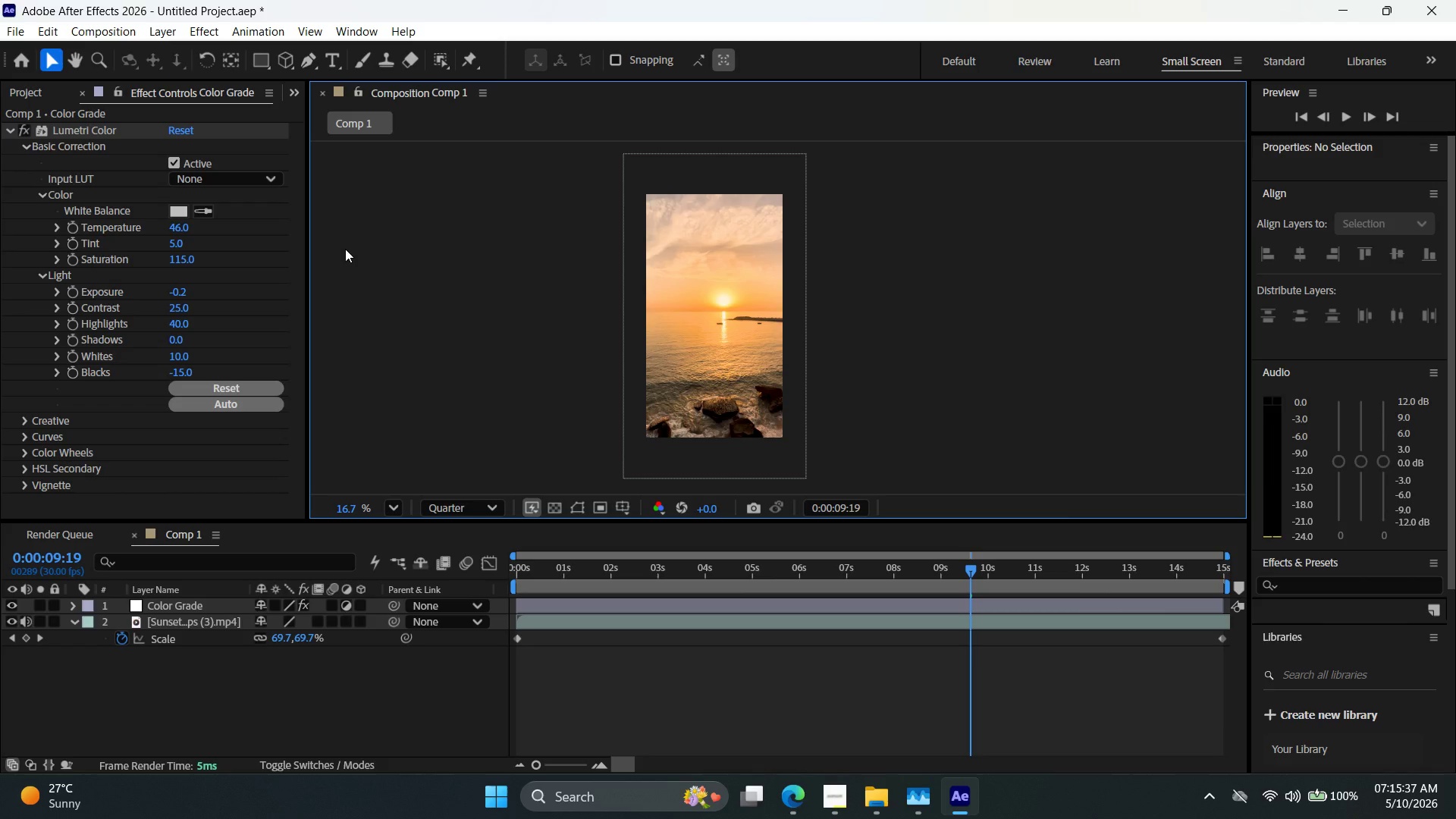 
left_click([1006, 441])
 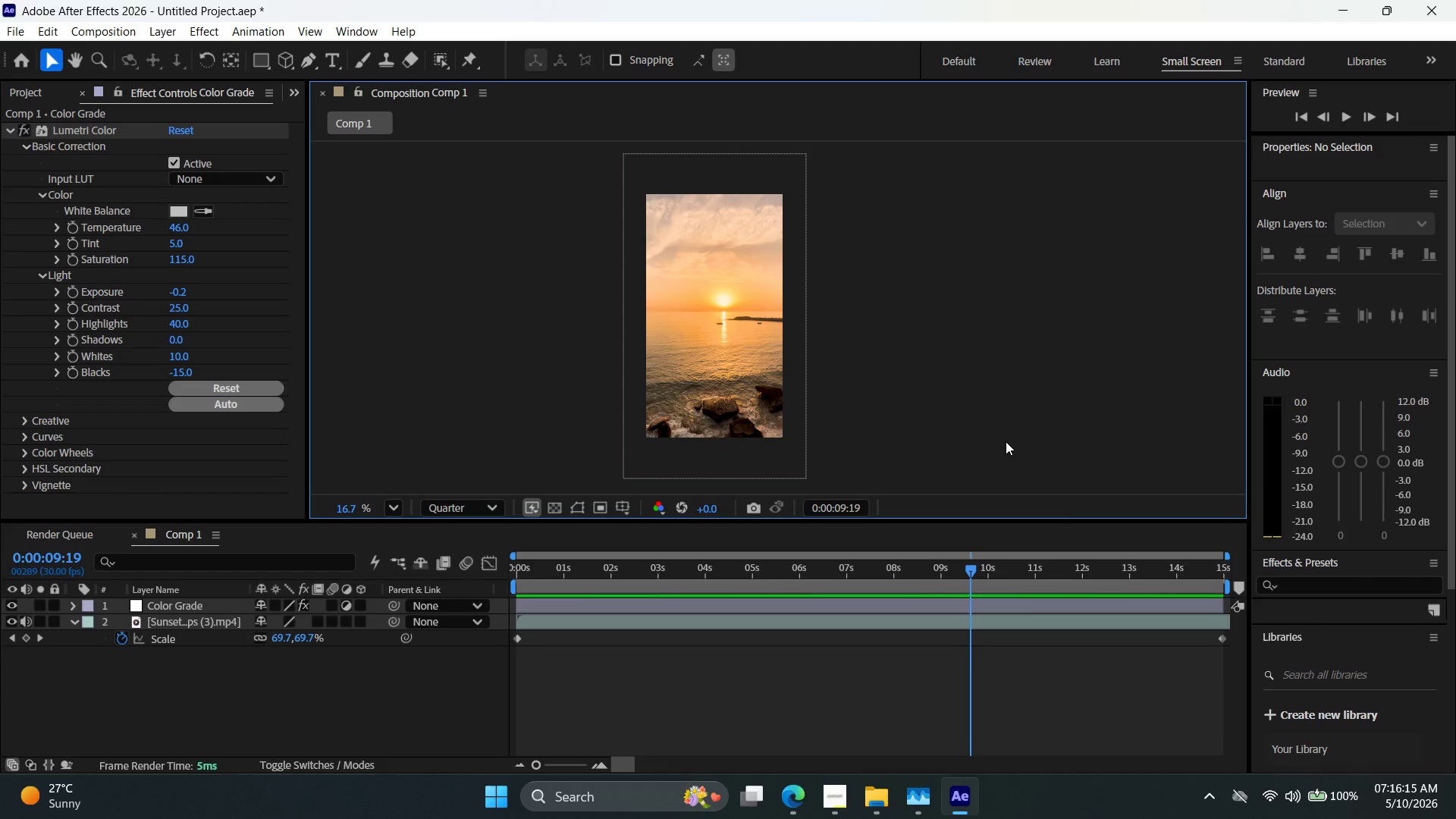 
wait(38.2)
 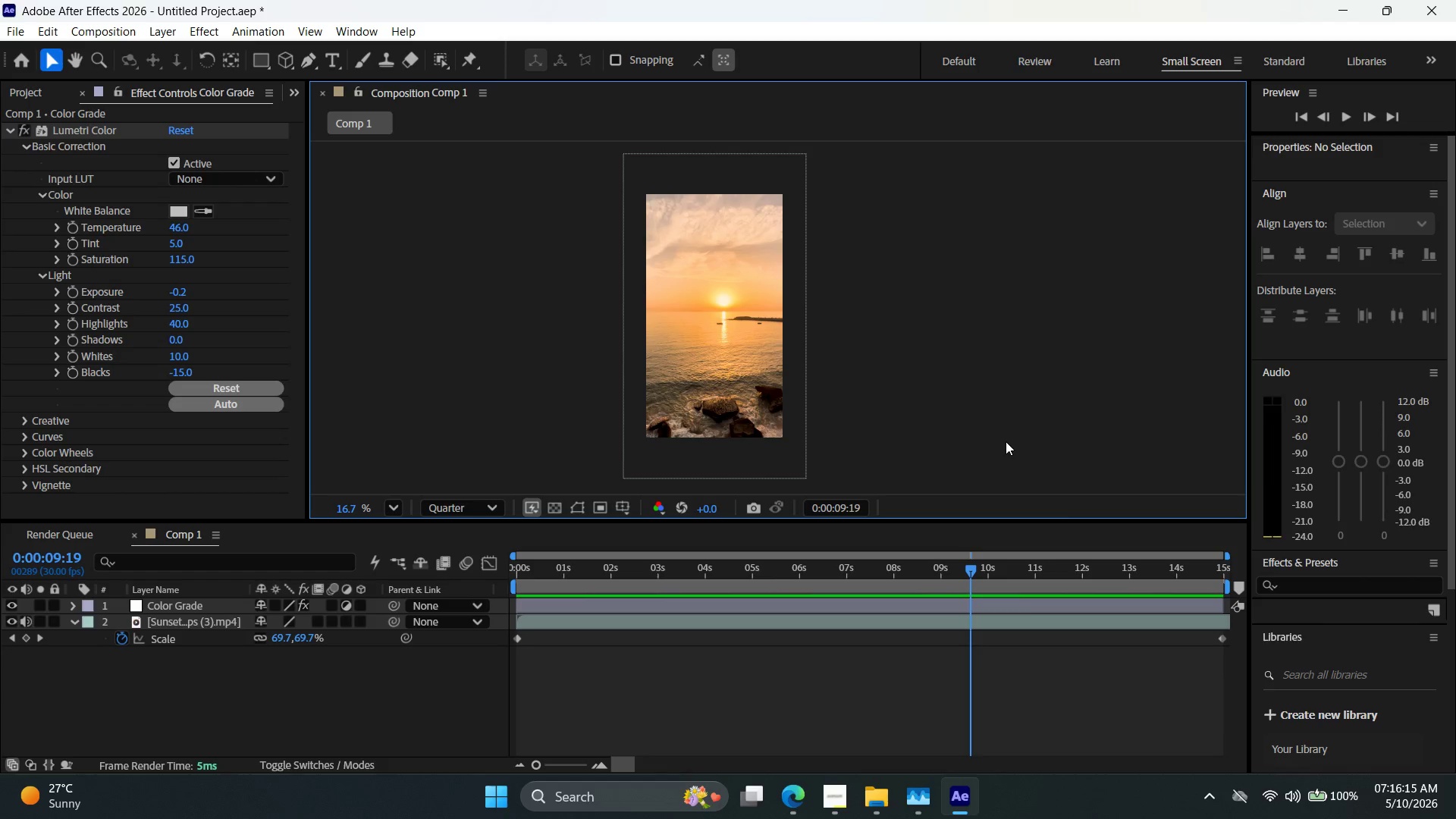 
left_click([1008, 443])
 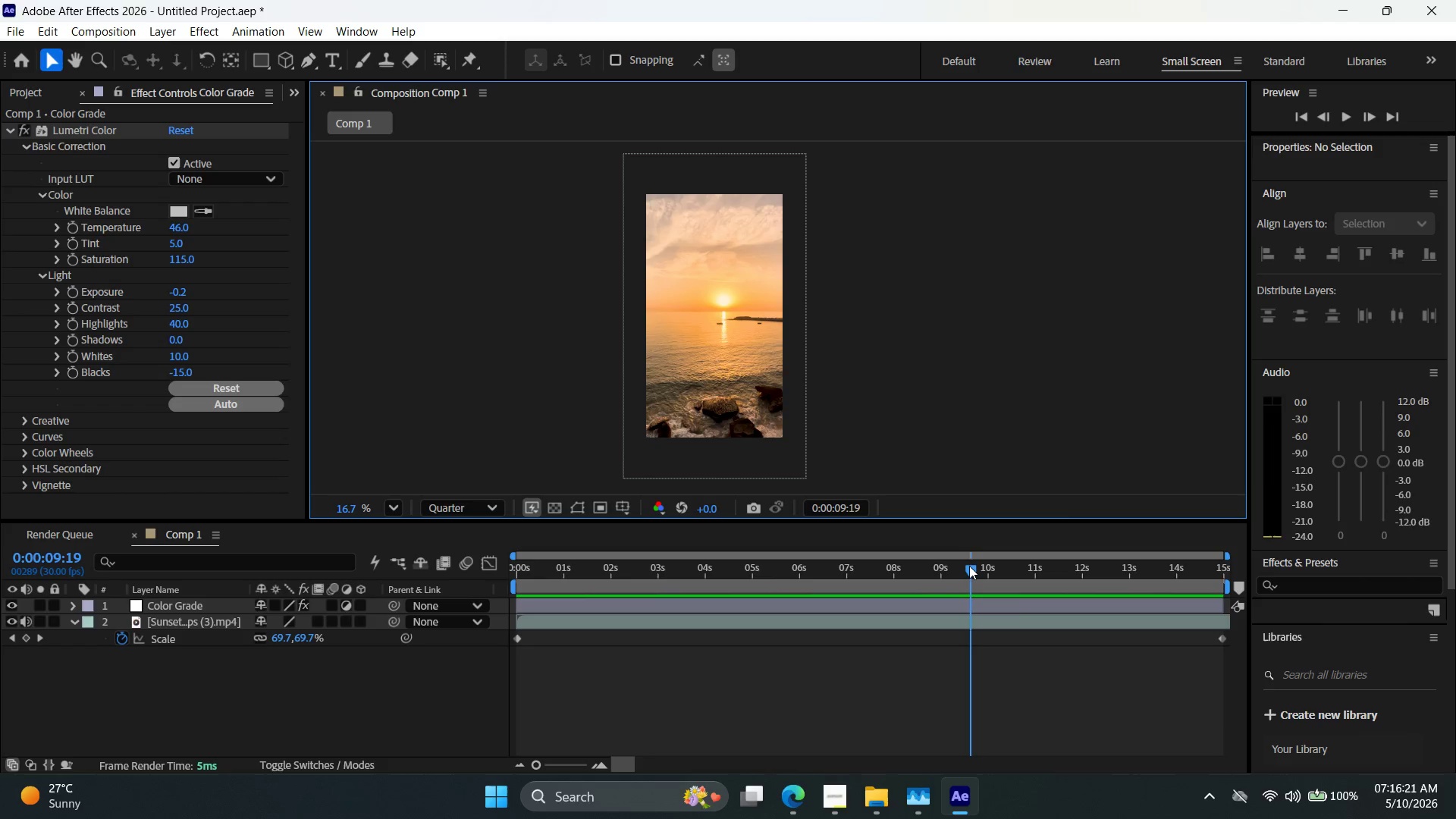 
left_click_drag(start_coordinate=[971, 565], to_coordinate=[363, 536])
 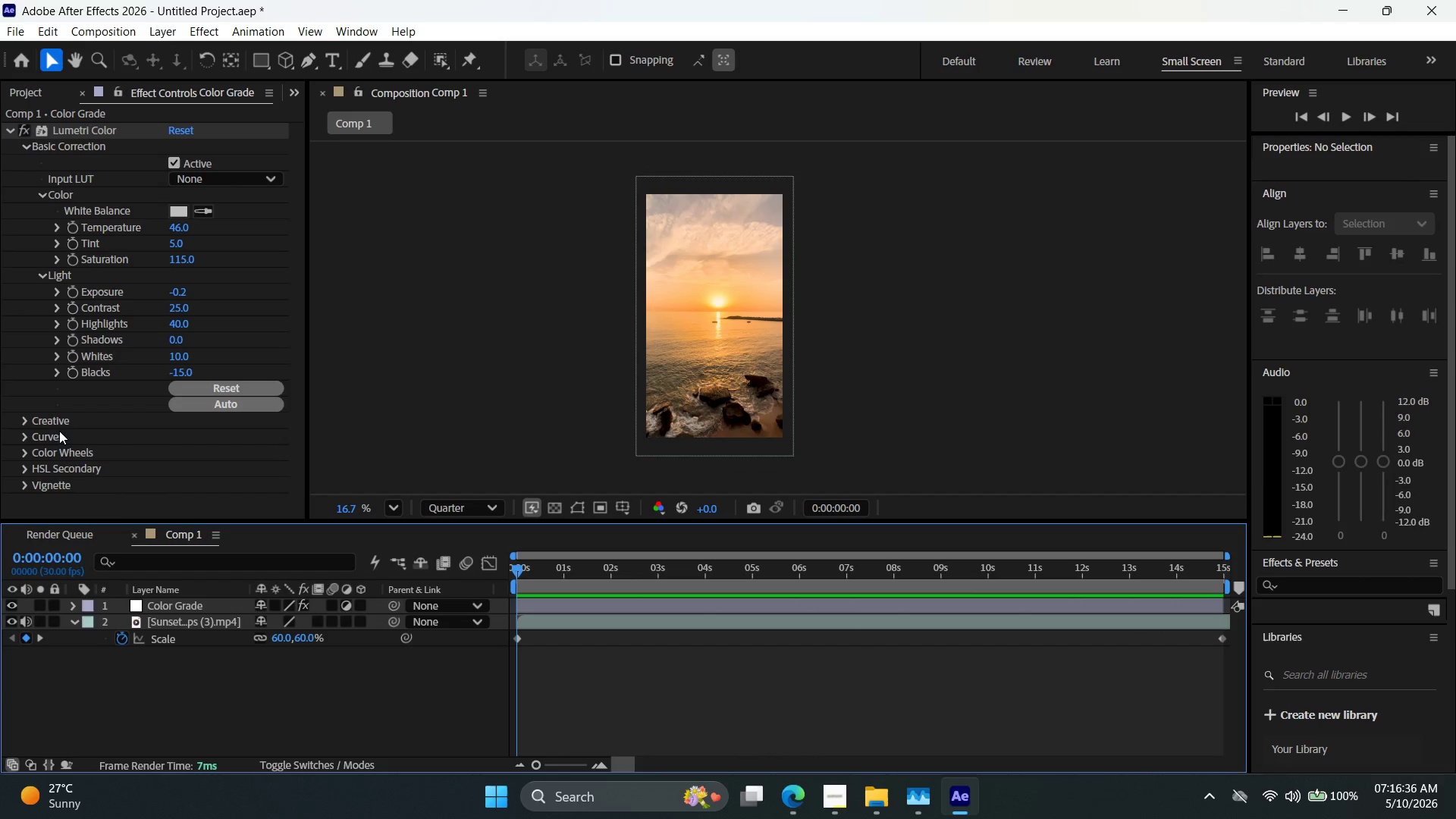 
left_click([22, 417])
 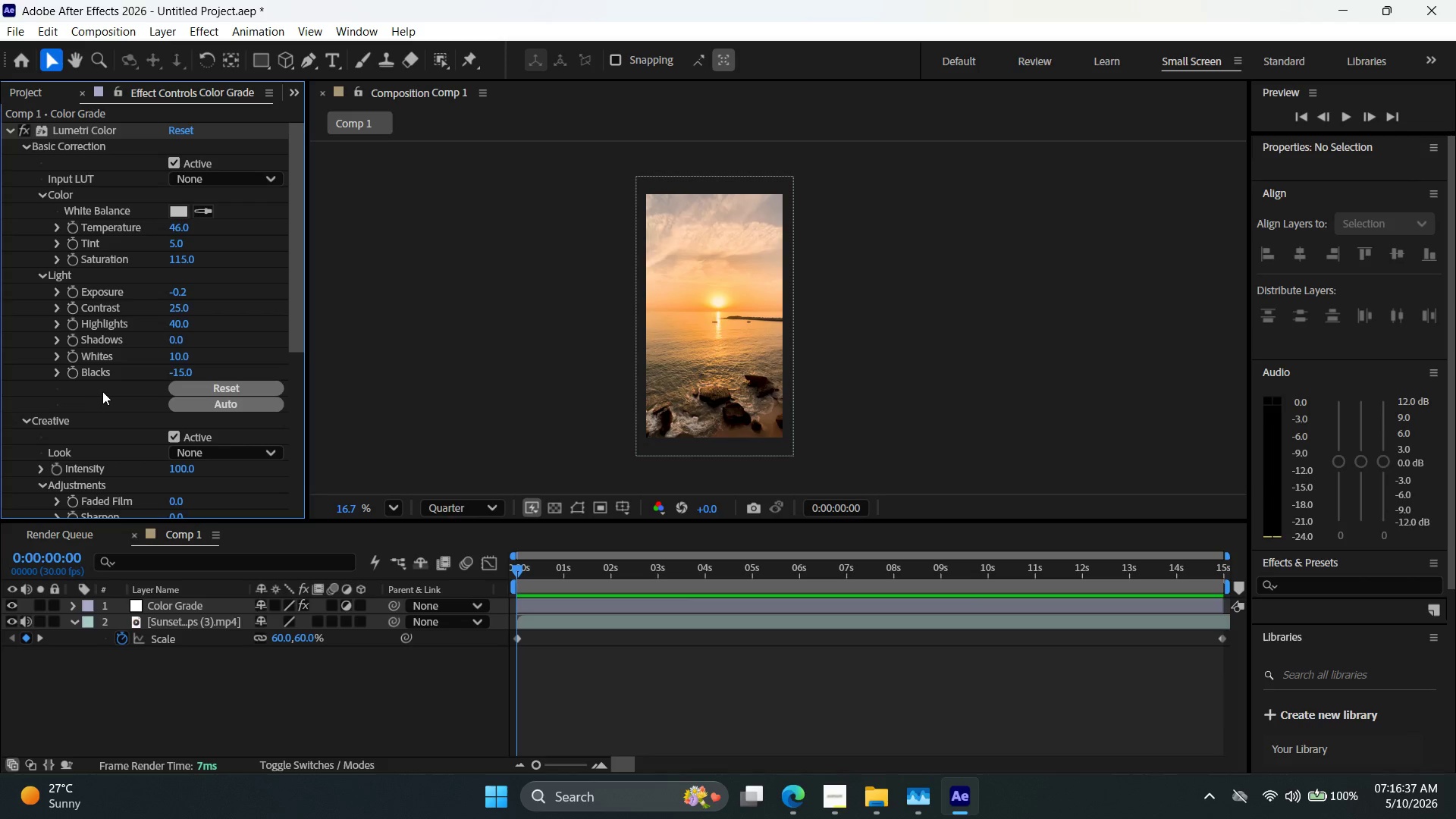 
scroll: coordinate [103, 398], scroll_direction: down, amount: 3.0
 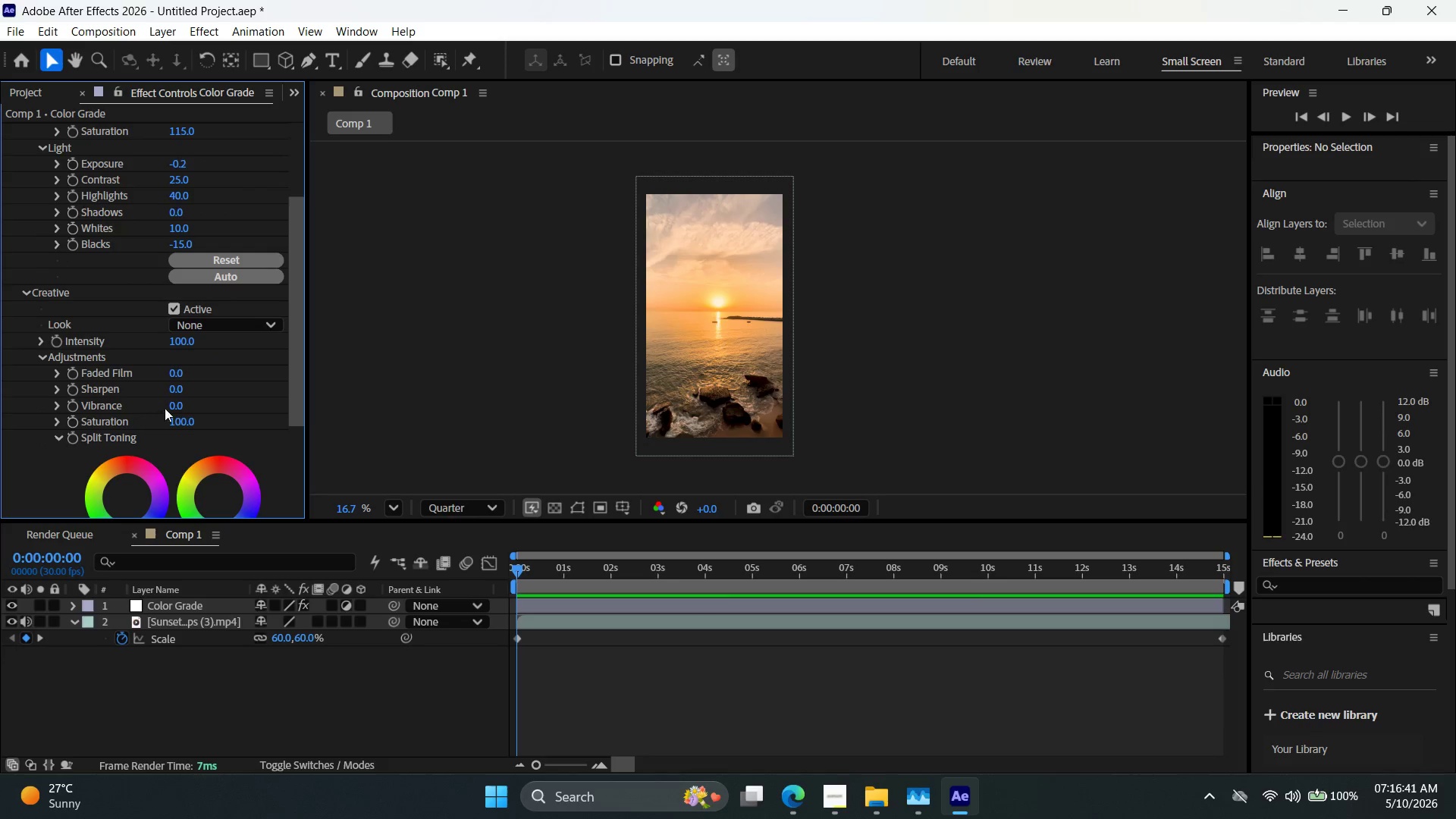 
left_click_drag(start_coordinate=[177, 408], to_coordinate=[212, 416])
 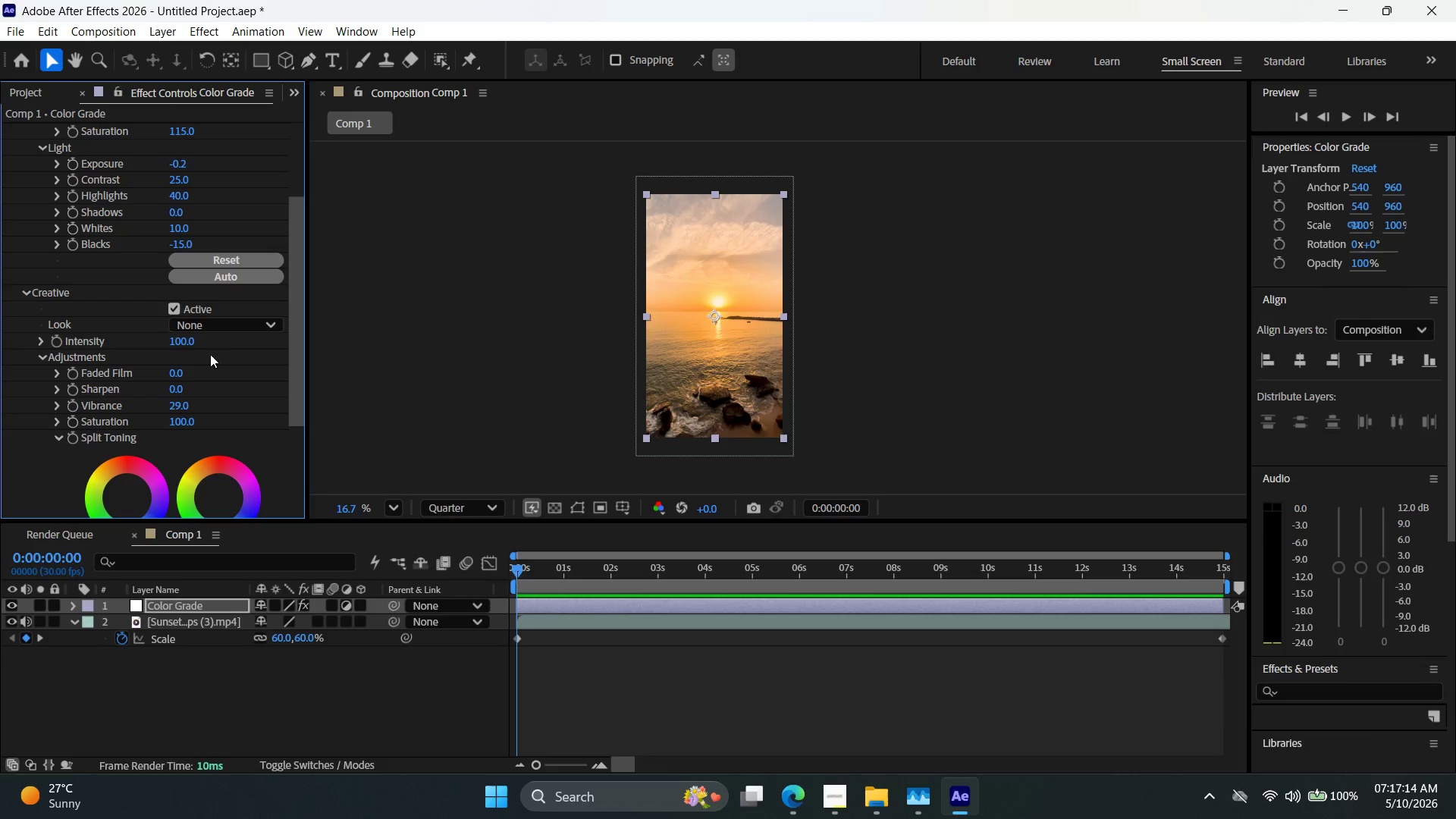 
wait(25.2)
 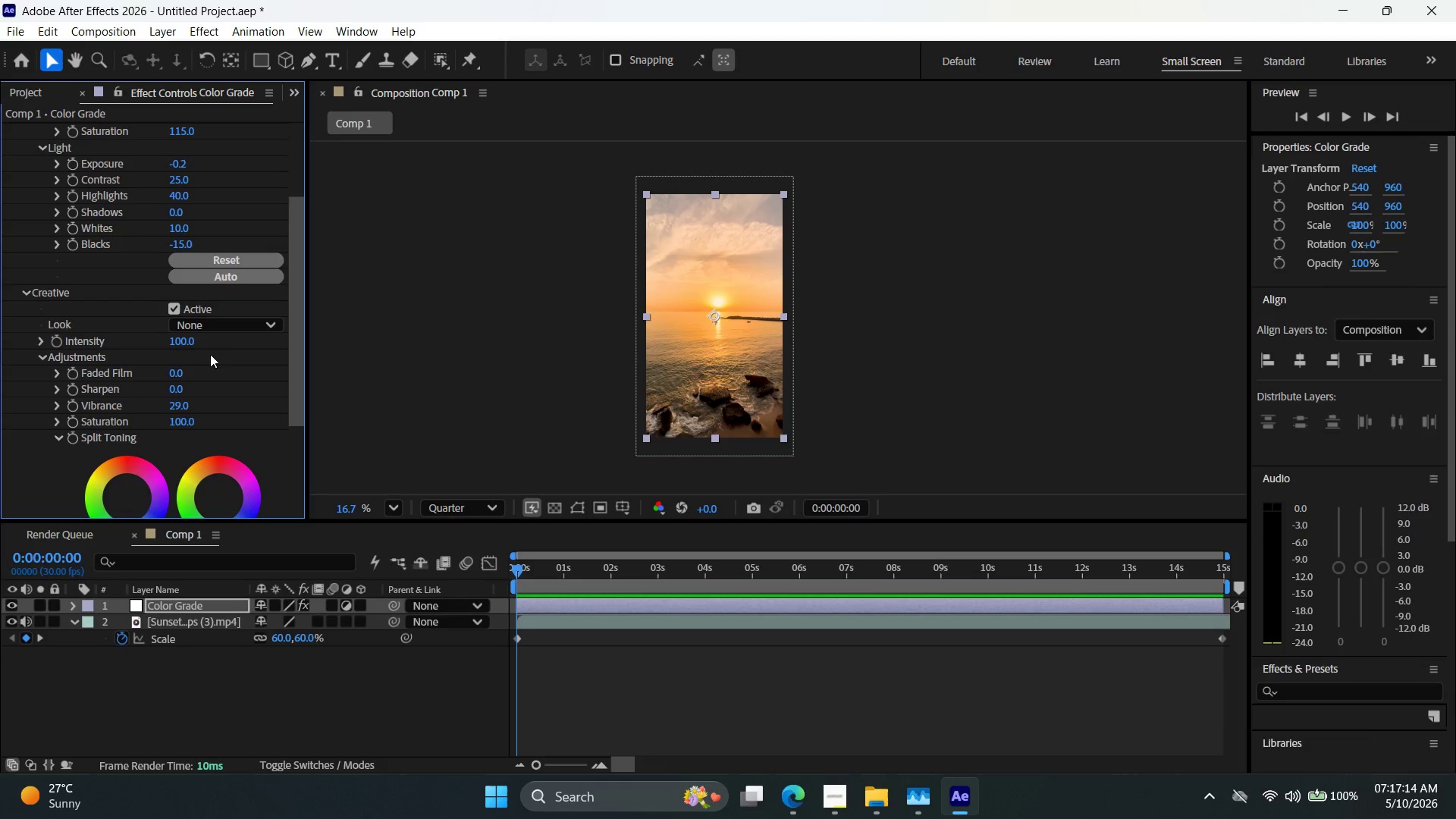 
left_click_drag(start_coordinate=[178, 391], to_coordinate=[191, 400])
 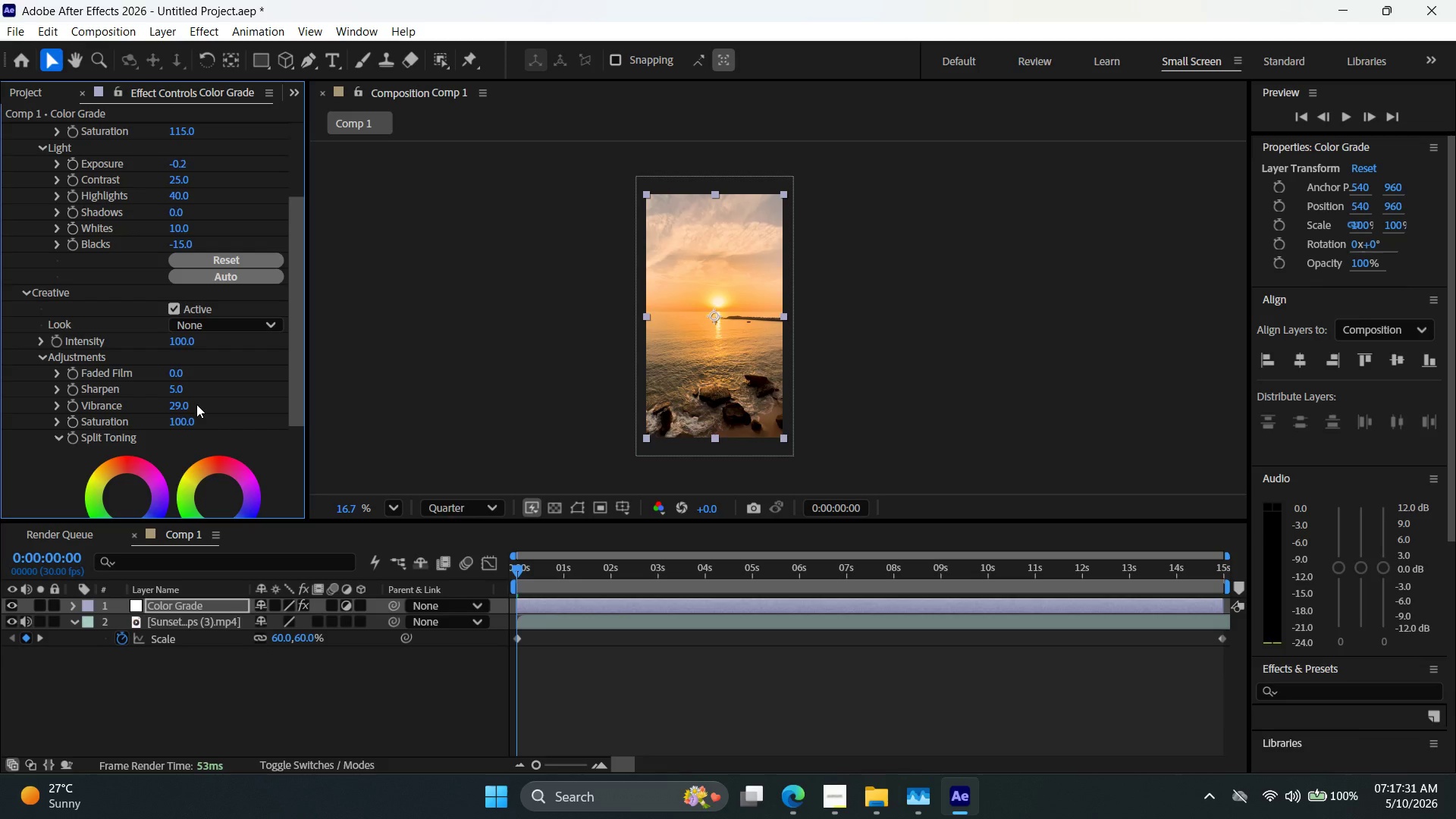 
wait(10.59)
 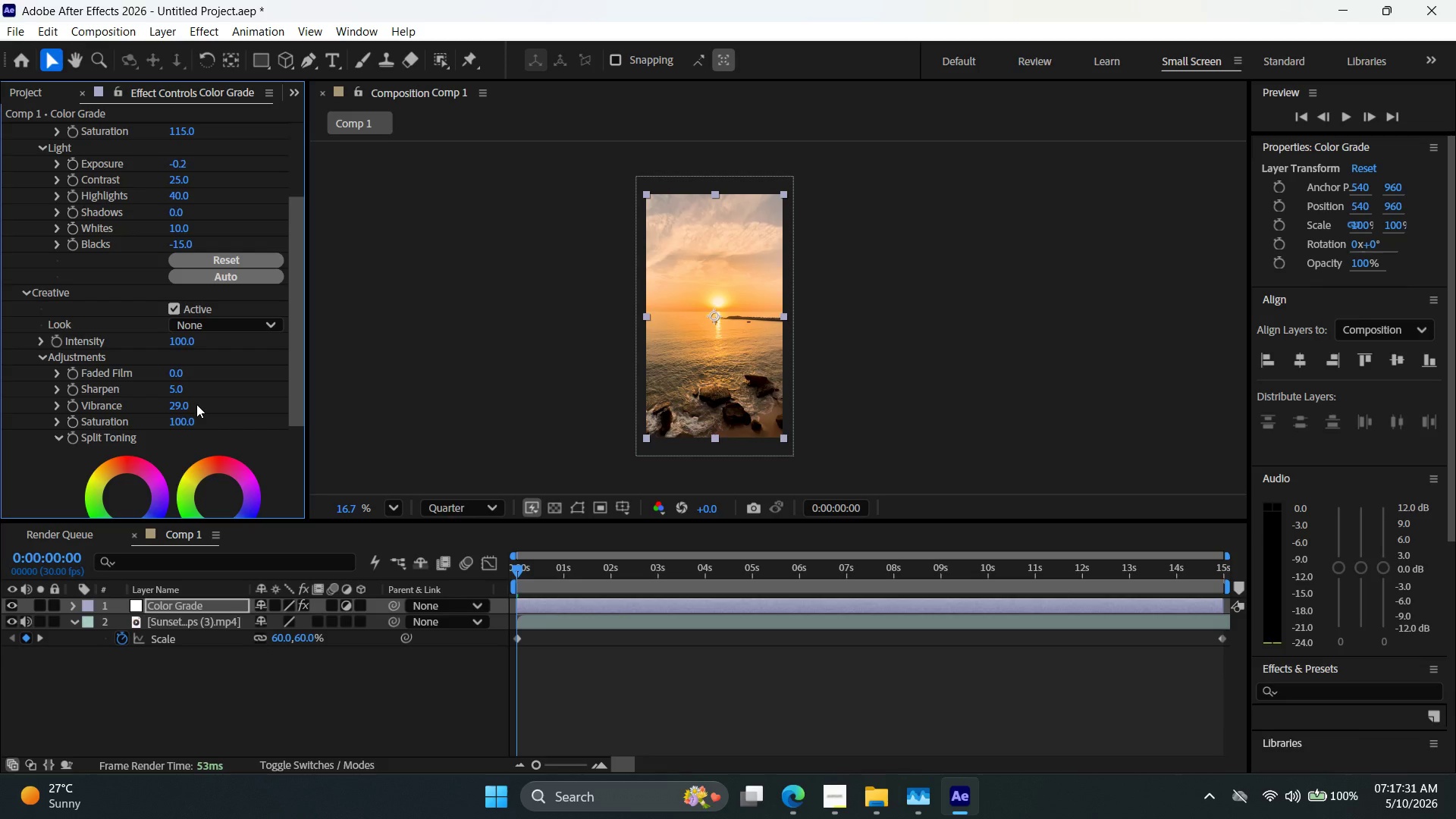 
left_click_drag(start_coordinate=[181, 375], to_coordinate=[177, 391])
 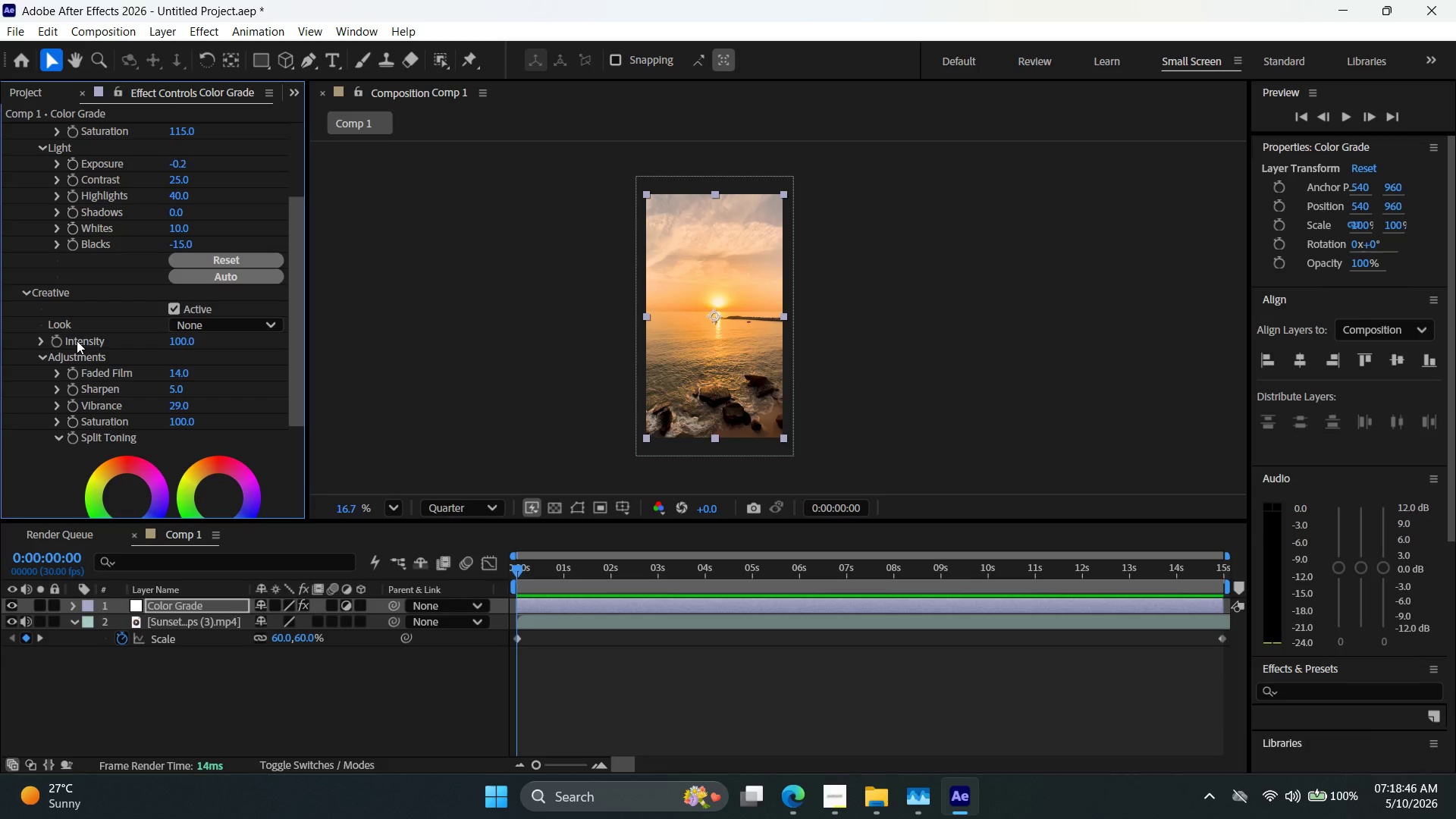 
wait(56.33)
 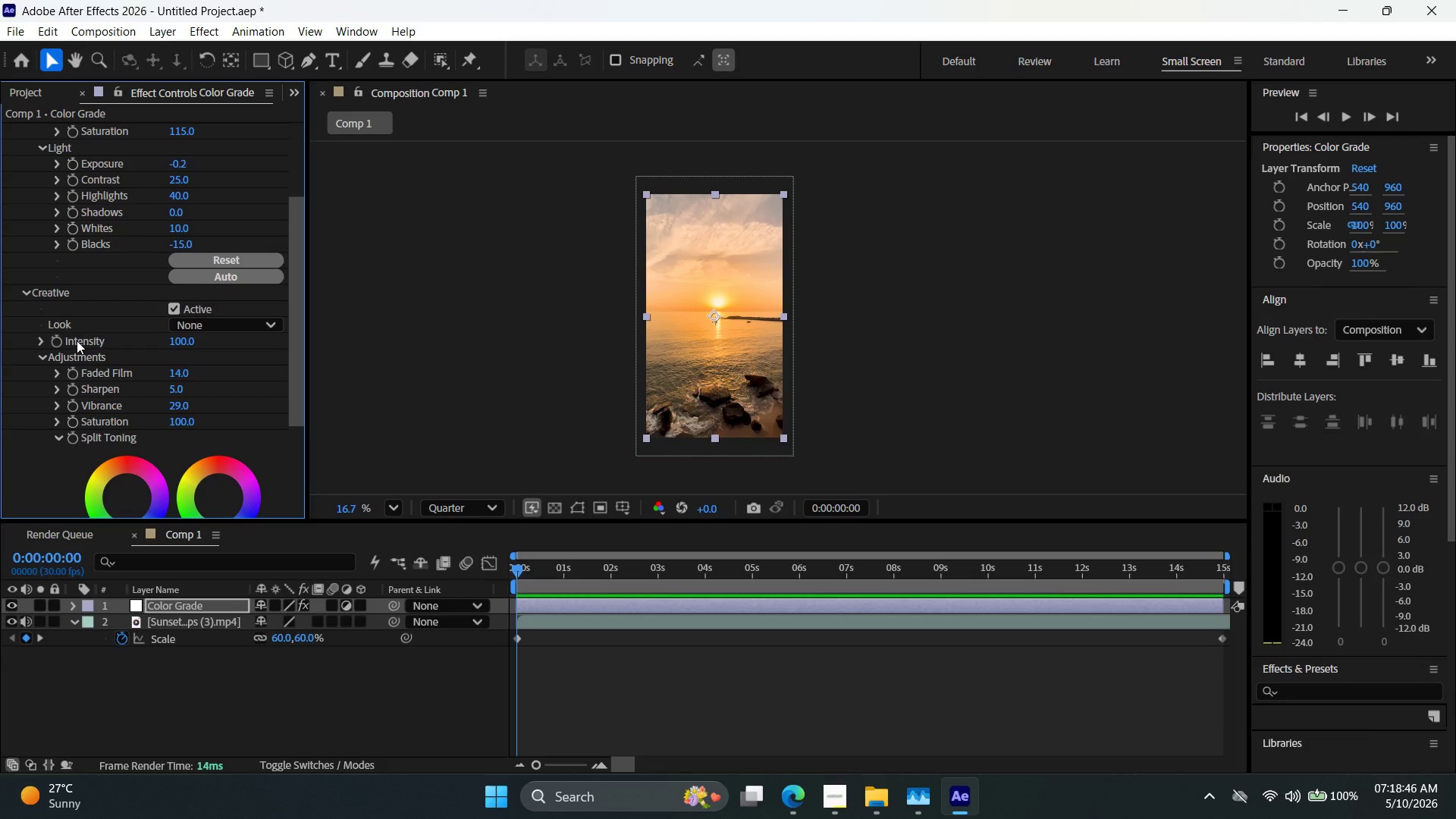 
scroll: coordinate [52, 242], scroll_direction: up, amount: 2.0
 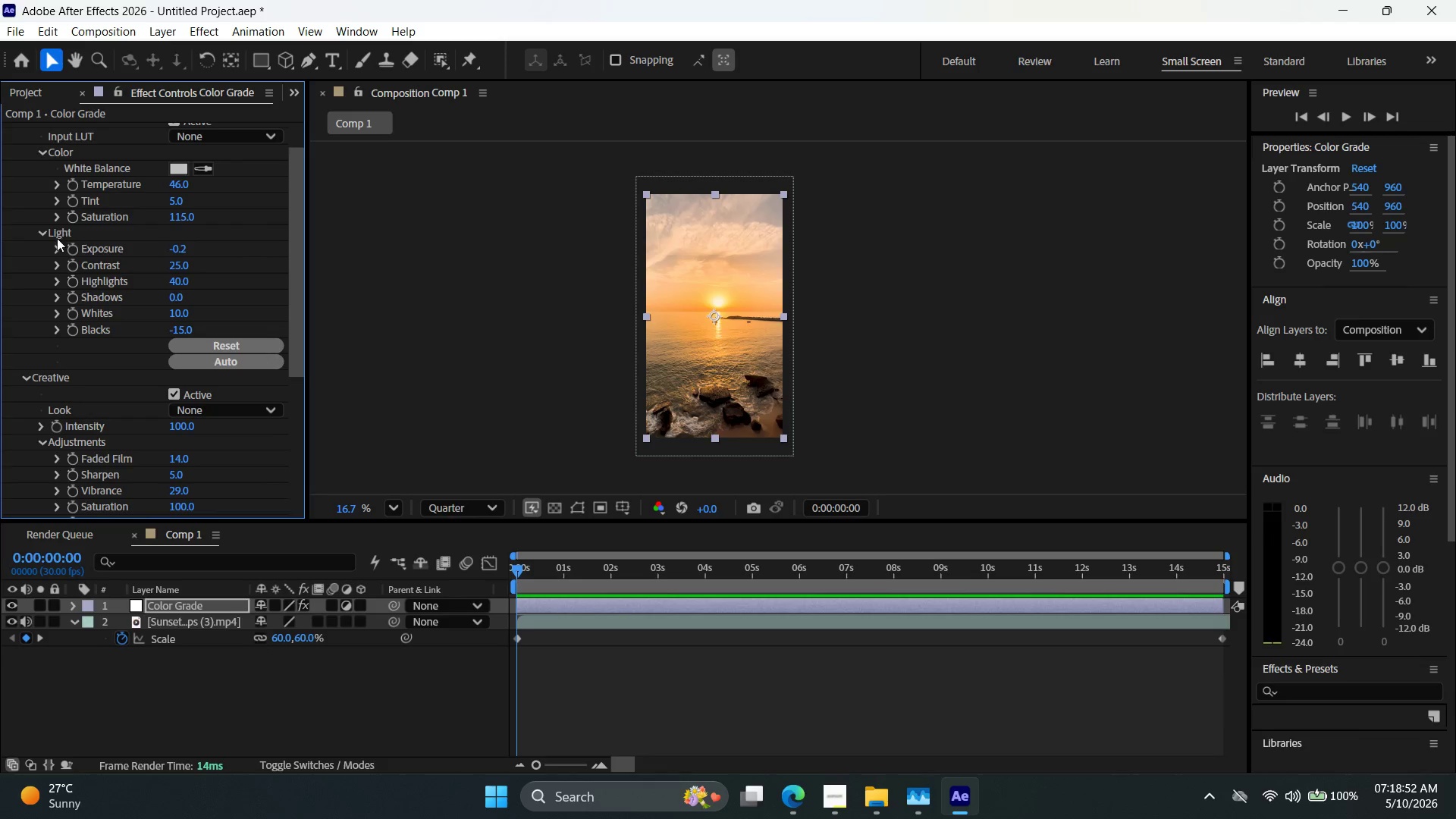 
scroll: coordinate [56, 262], scroll_direction: down, amount: 3.0
 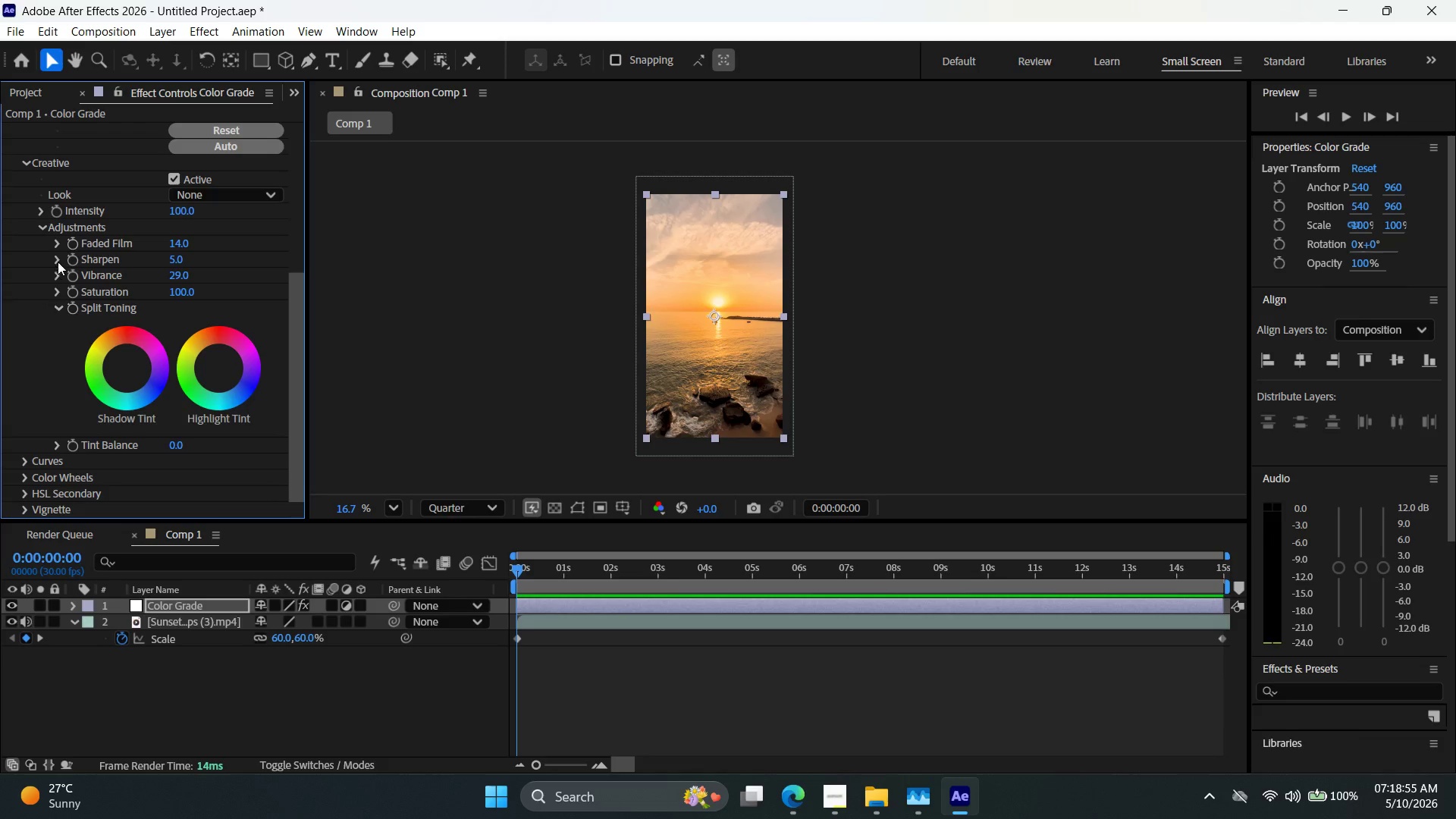 
left_click([40, 227])
 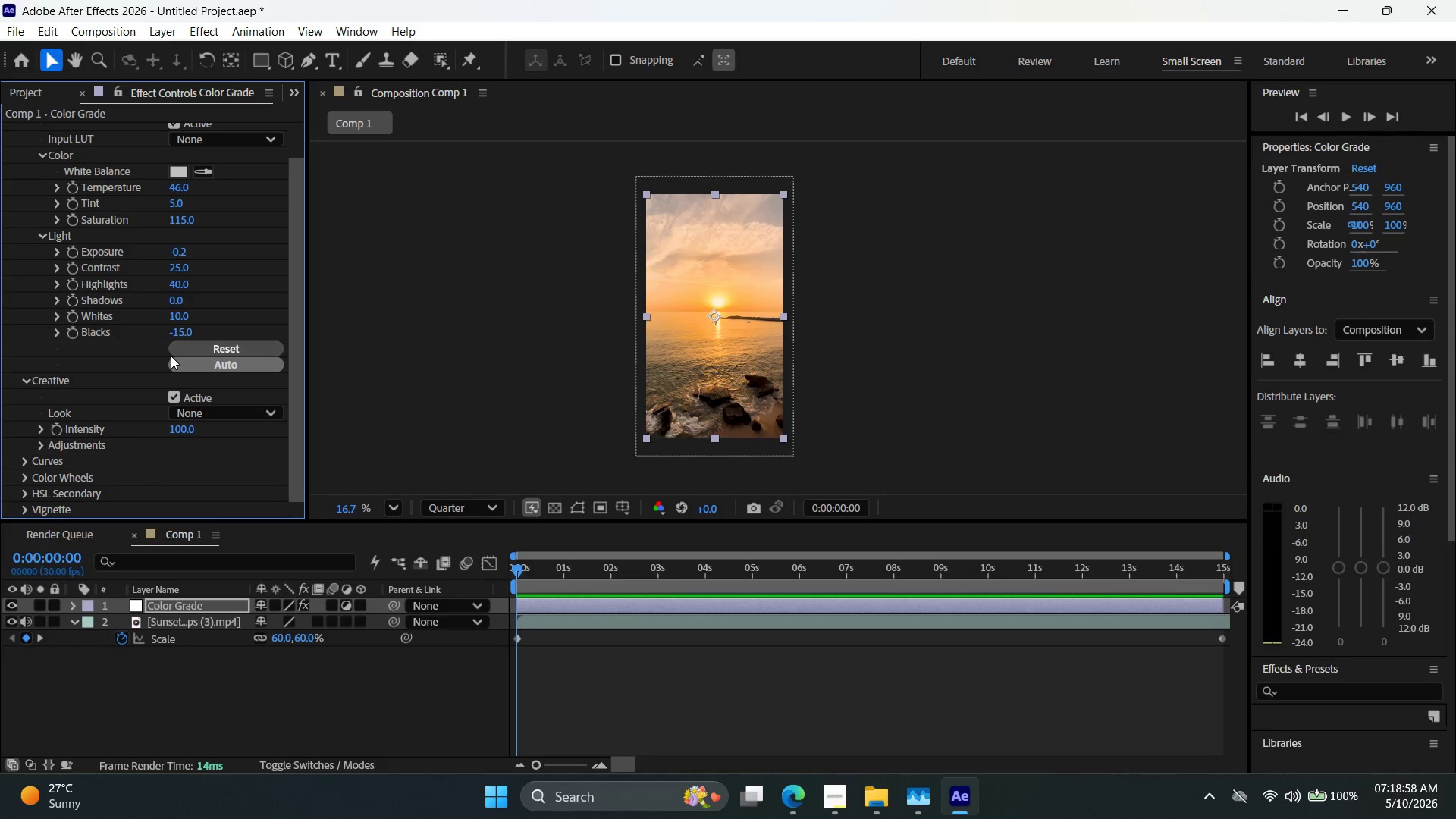 
scroll: coordinate [170, 354], scroll_direction: up, amount: 2.0
 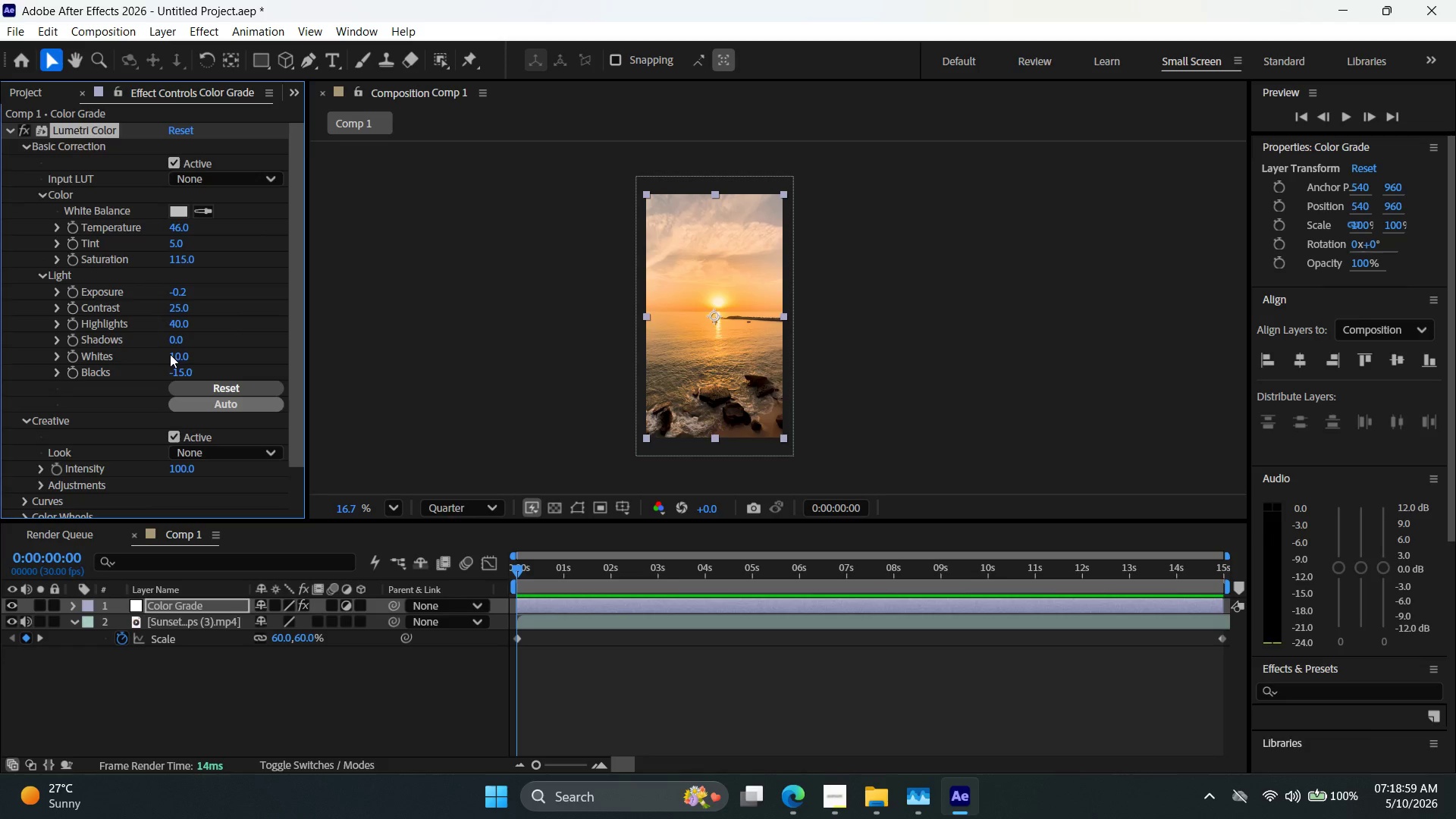 
scroll: coordinate [162, 359], scroll_direction: down, amount: 3.0
 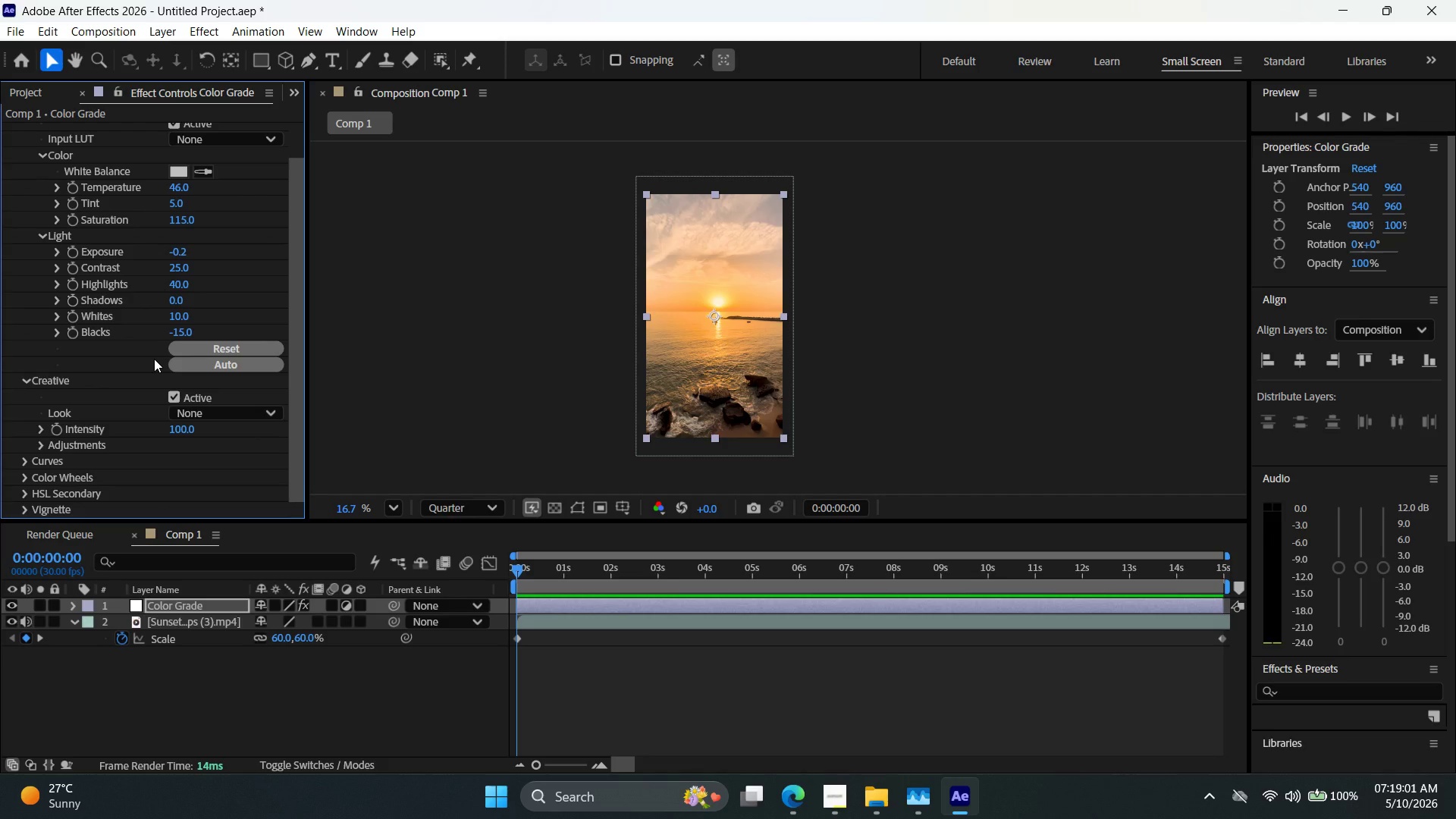 
scroll: coordinate [99, 325], scroll_direction: up, amount: 2.0
 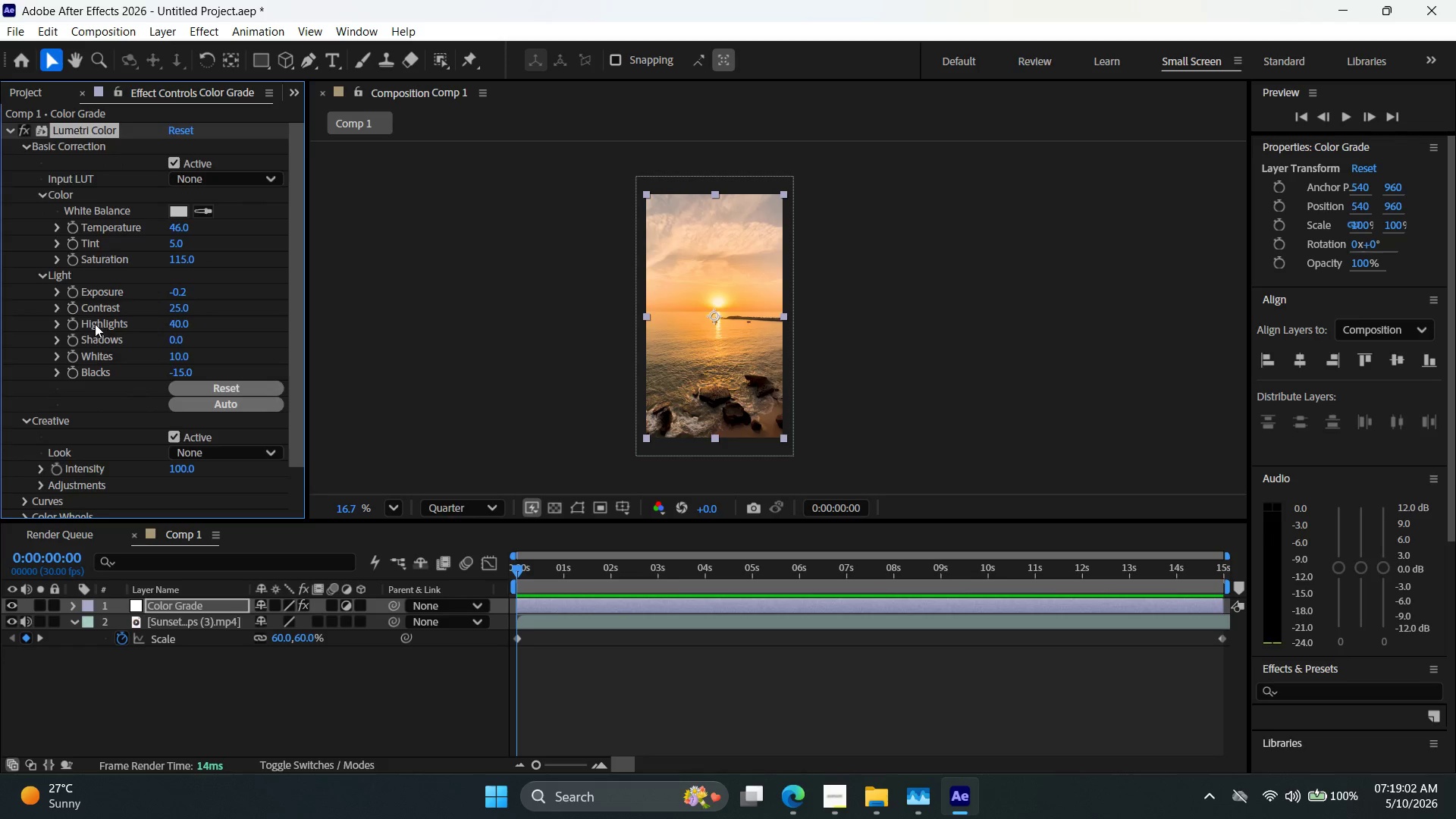 
scroll: coordinate [93, 328], scroll_direction: down, amount: 4.0
 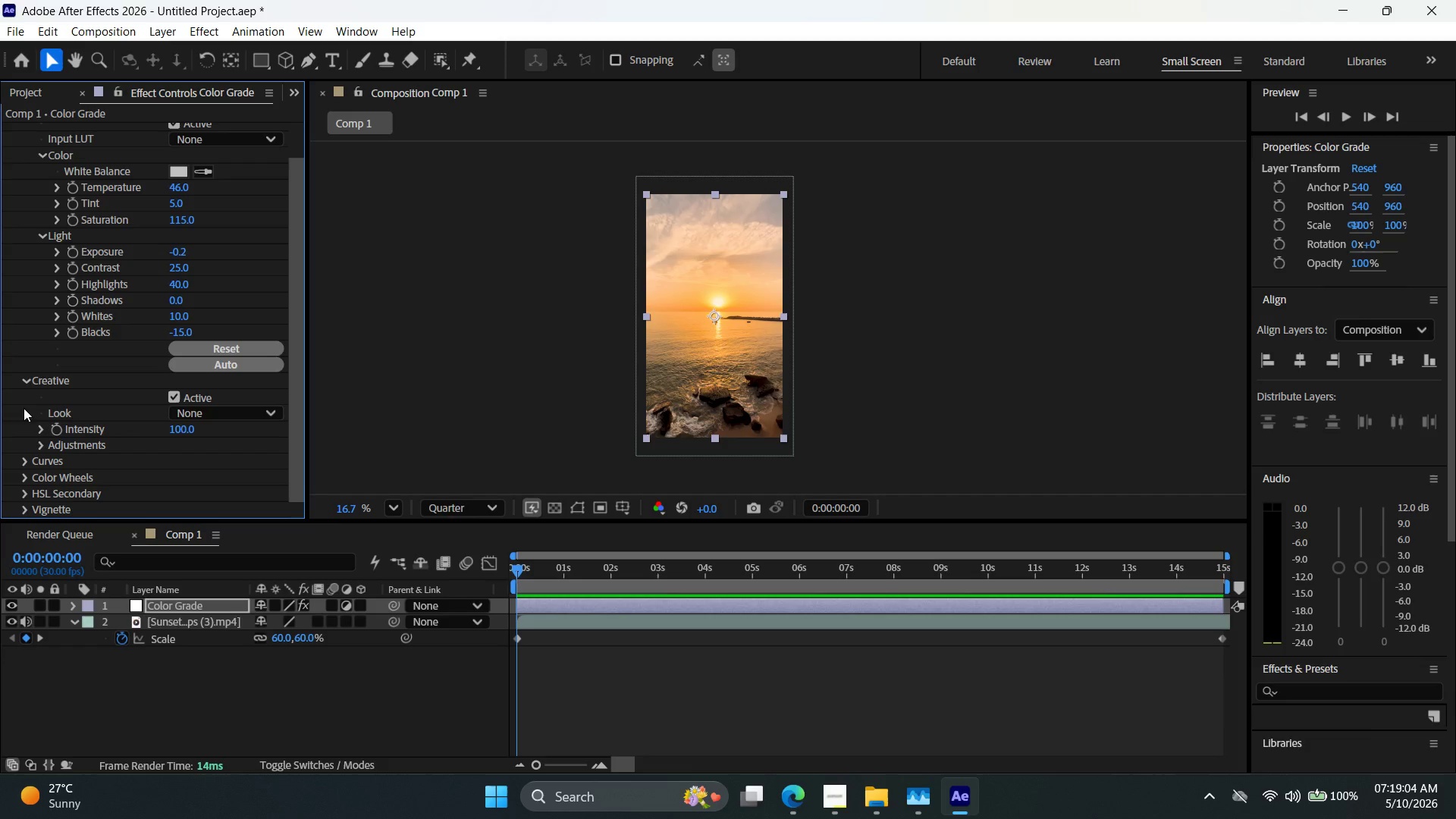 
left_click([26, 458])
 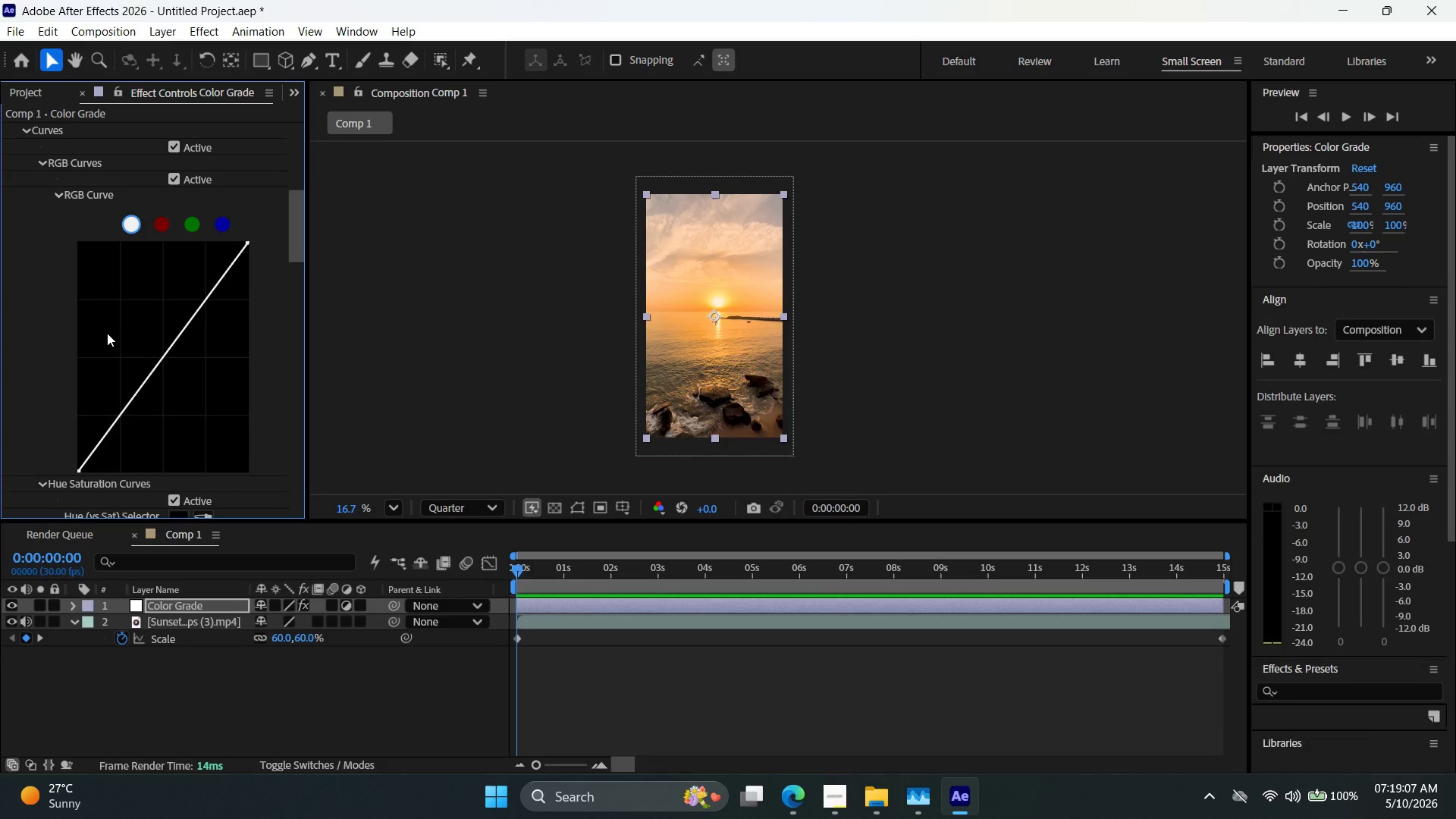 
scroll: coordinate [103, 338], scroll_direction: down, amount: 7.0
 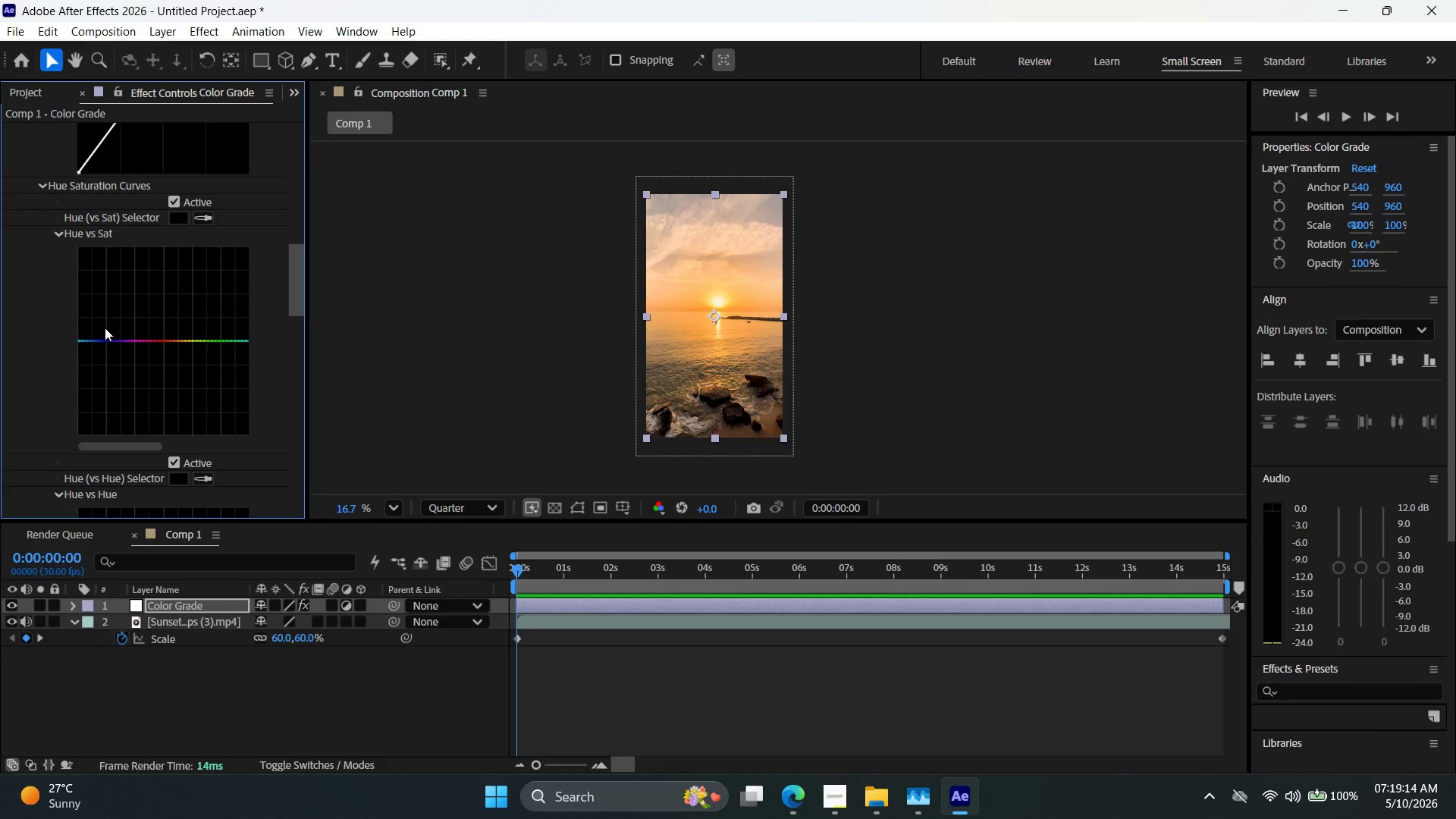 
wait(10.18)
 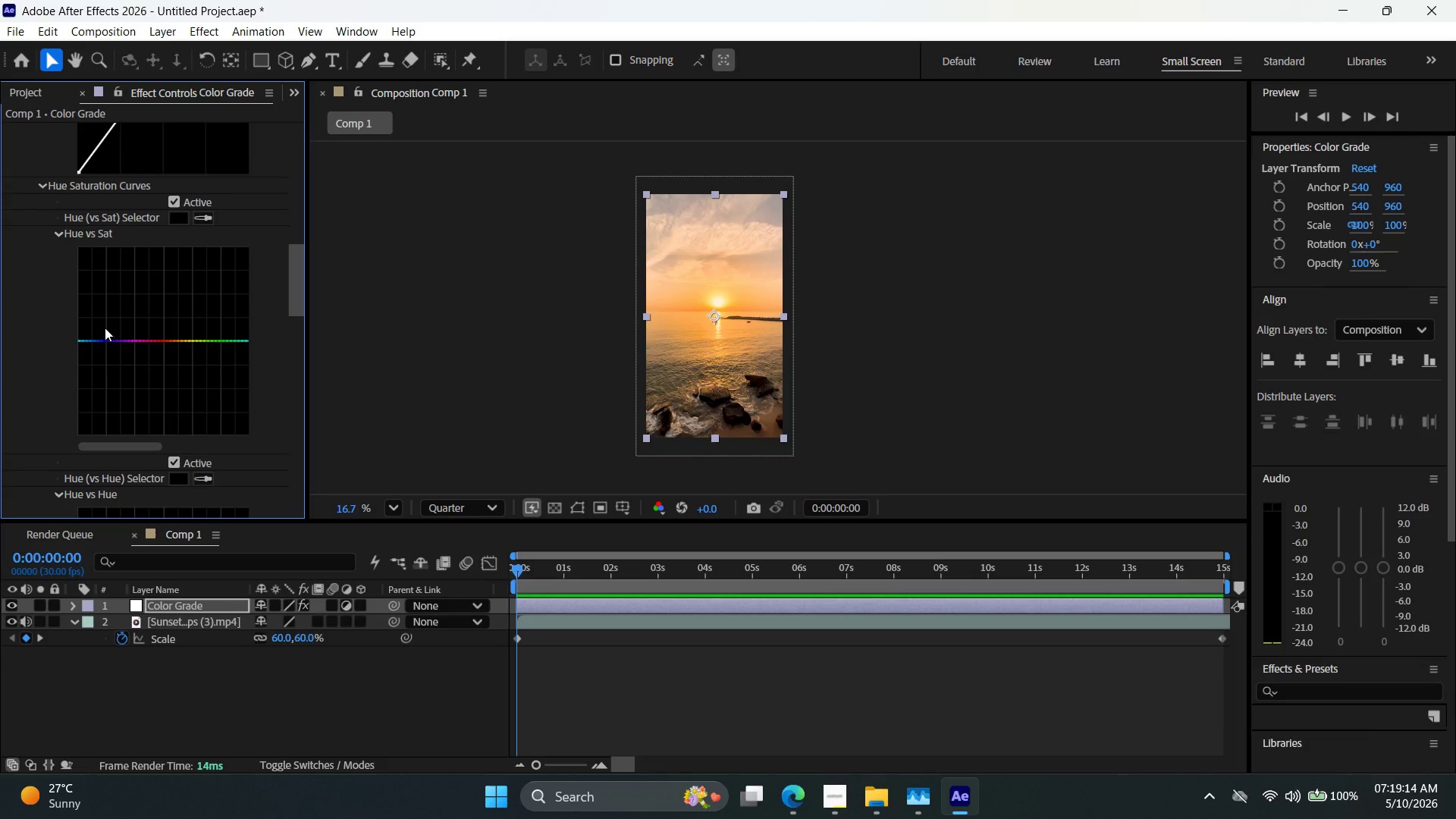 
left_click([206, 27])
 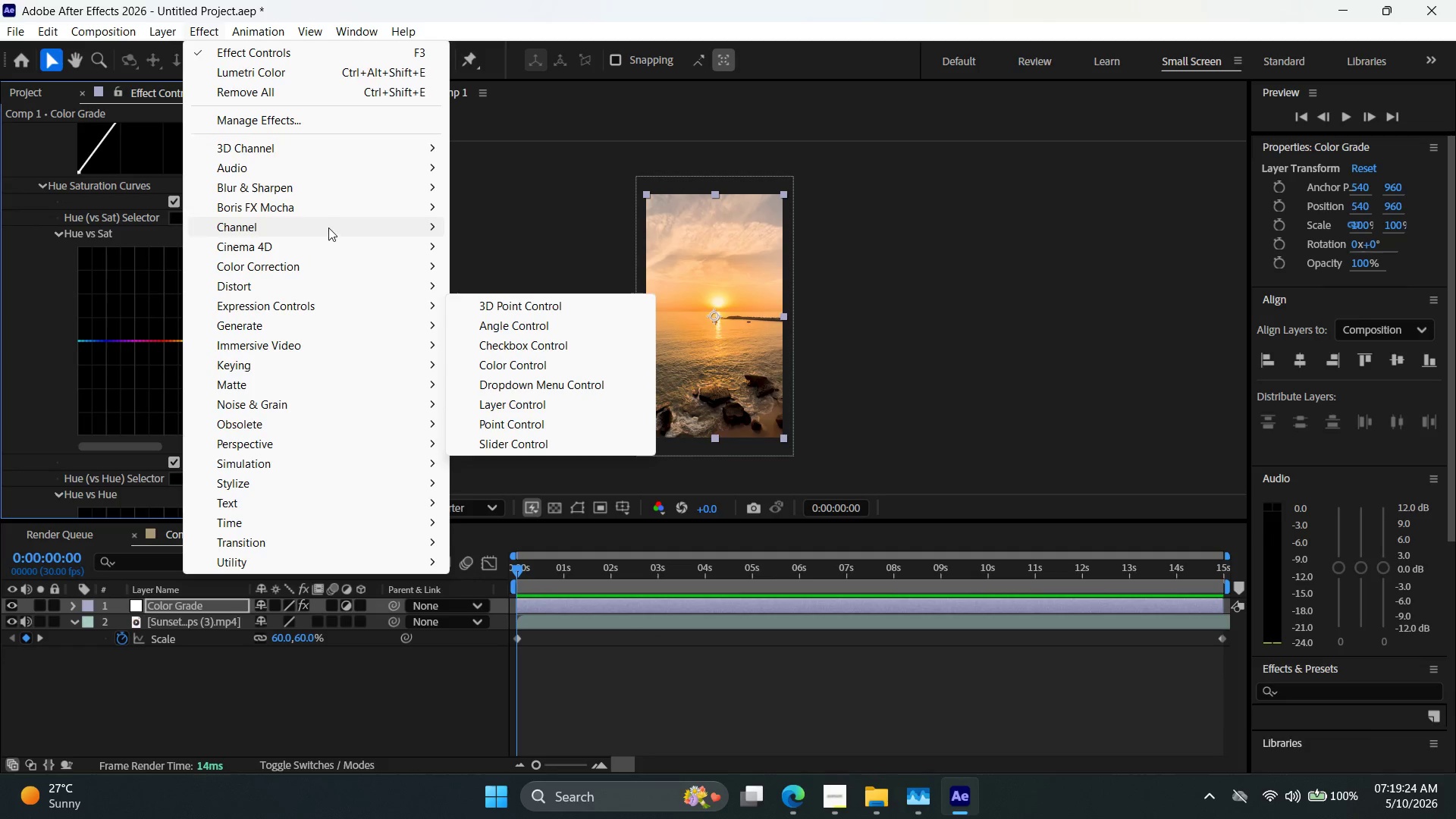 
wait(6.62)
 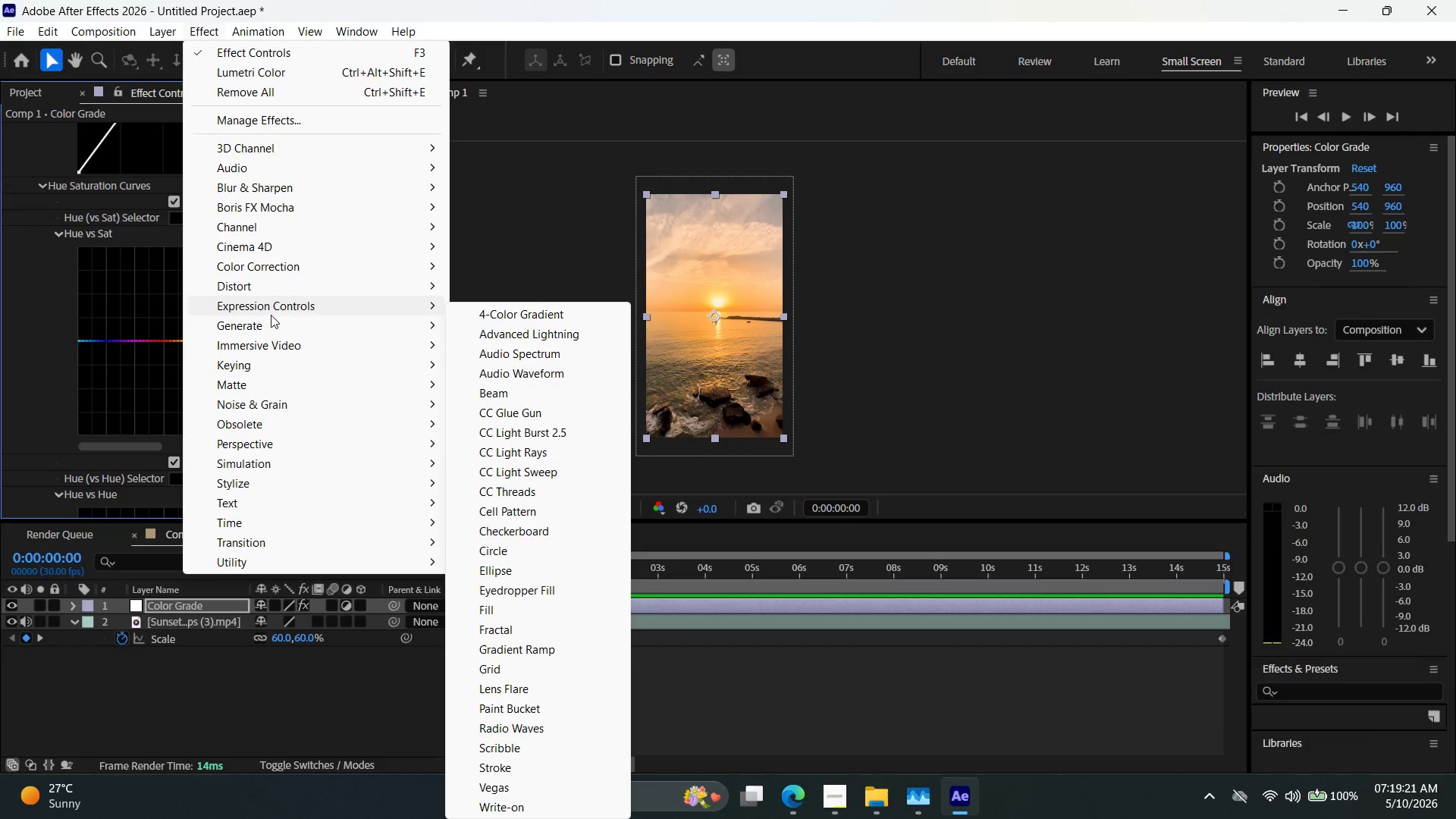 
mouse_move([376, 481])
 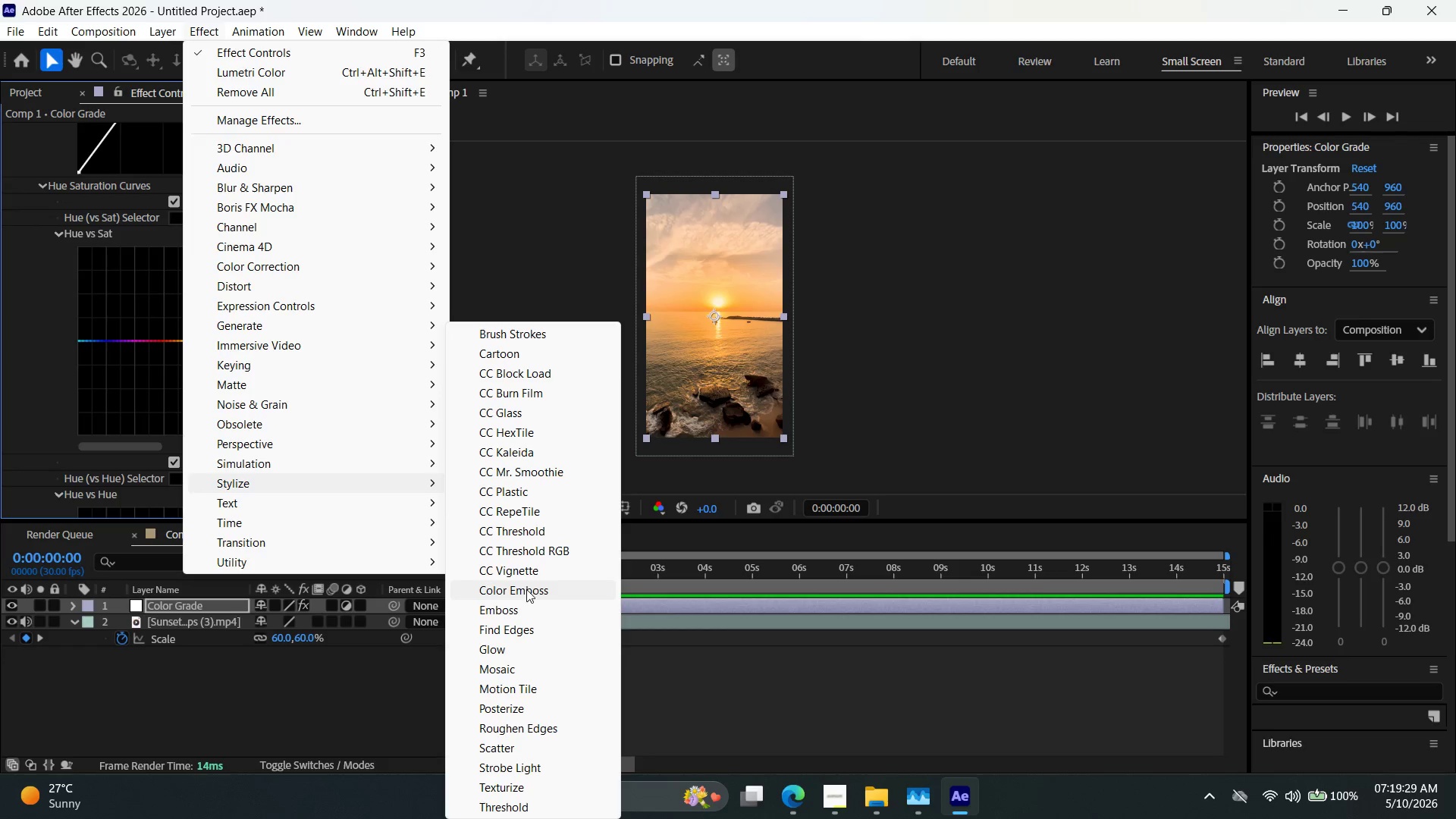 
left_click([532, 644])
 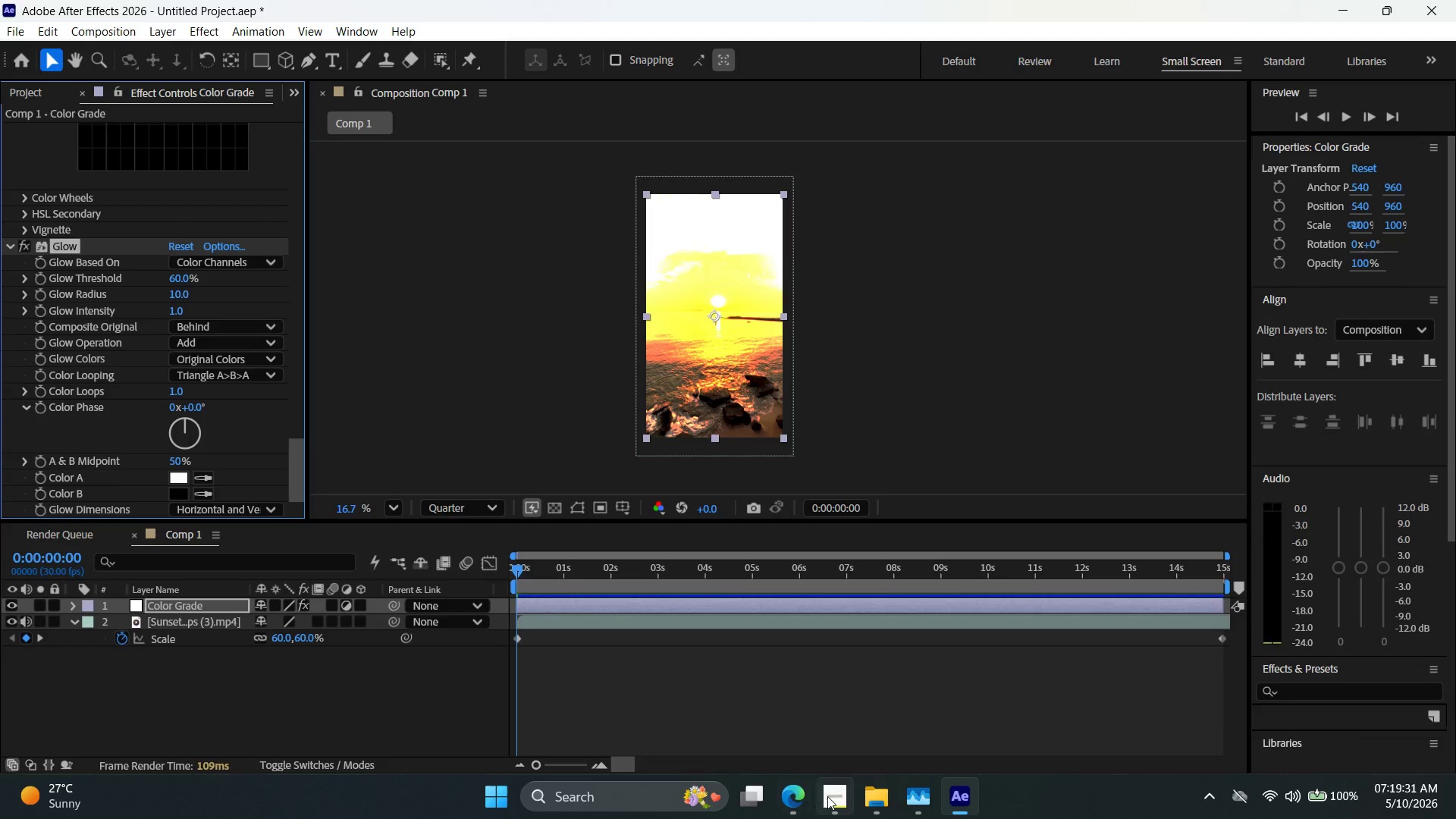 
left_click([829, 795])